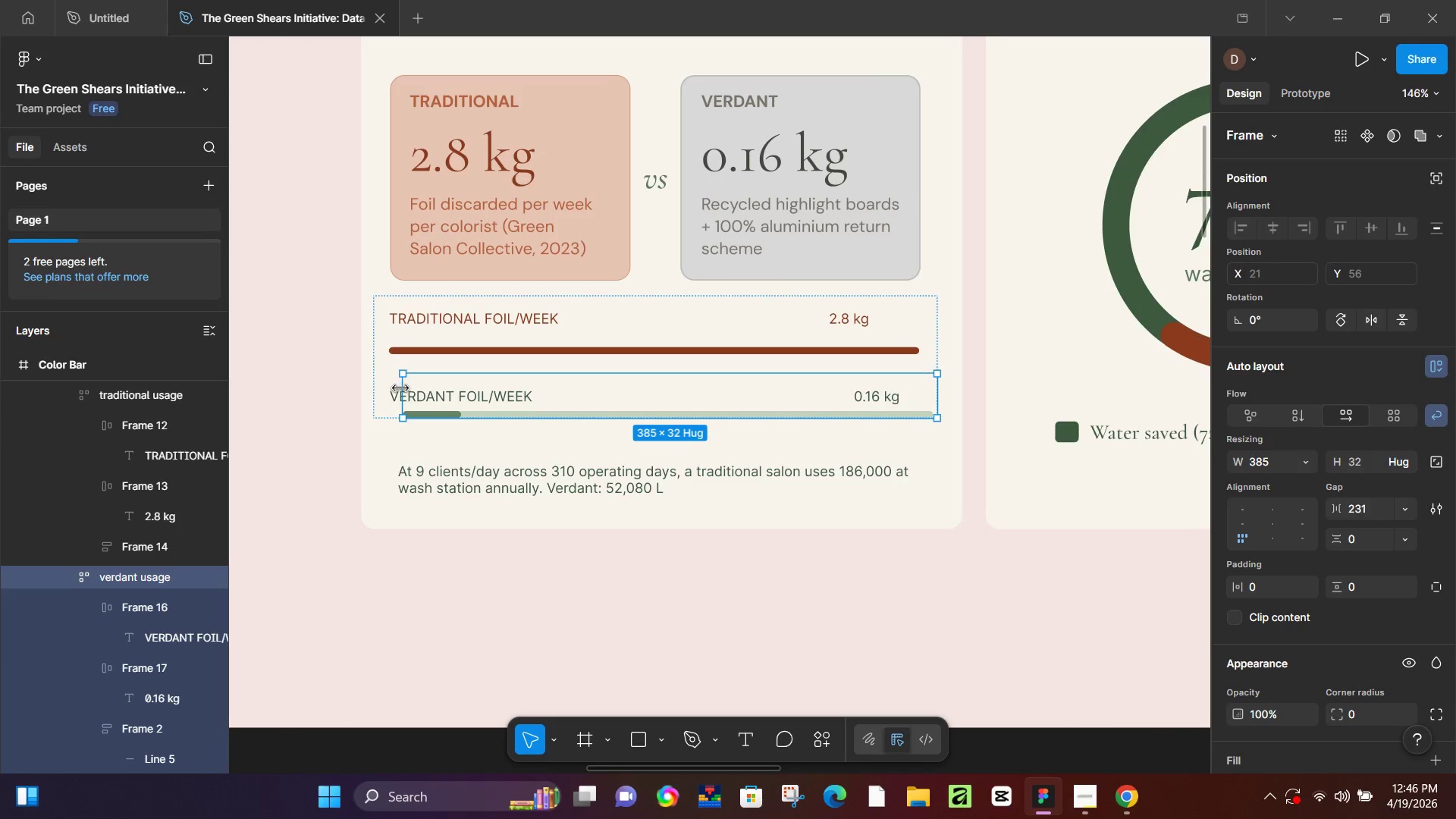 
wait(5.33)
 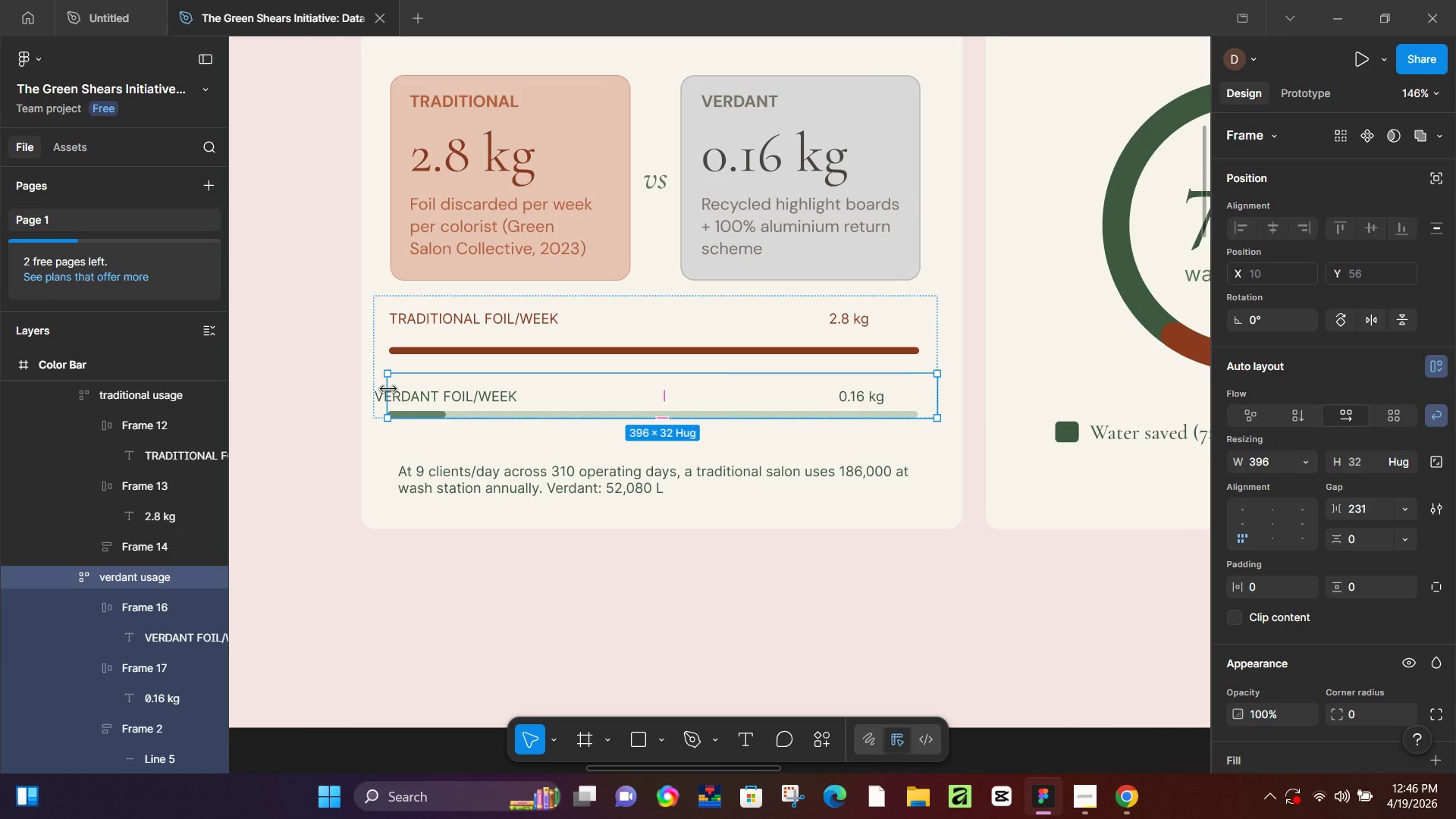 
double_click([429, 387])
 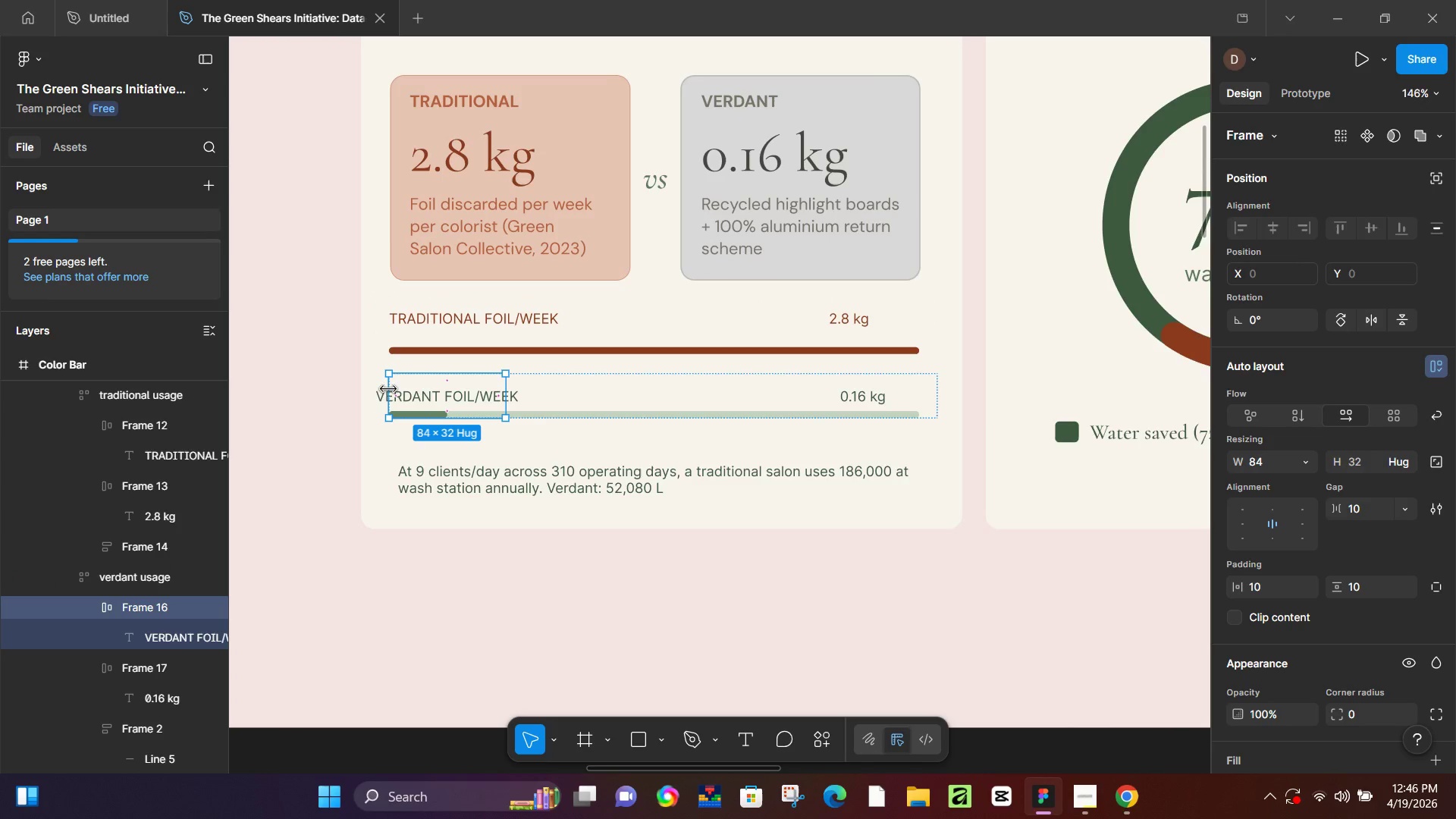 
left_click_drag(start_coordinate=[388, 388], to_coordinate=[362, 387])
 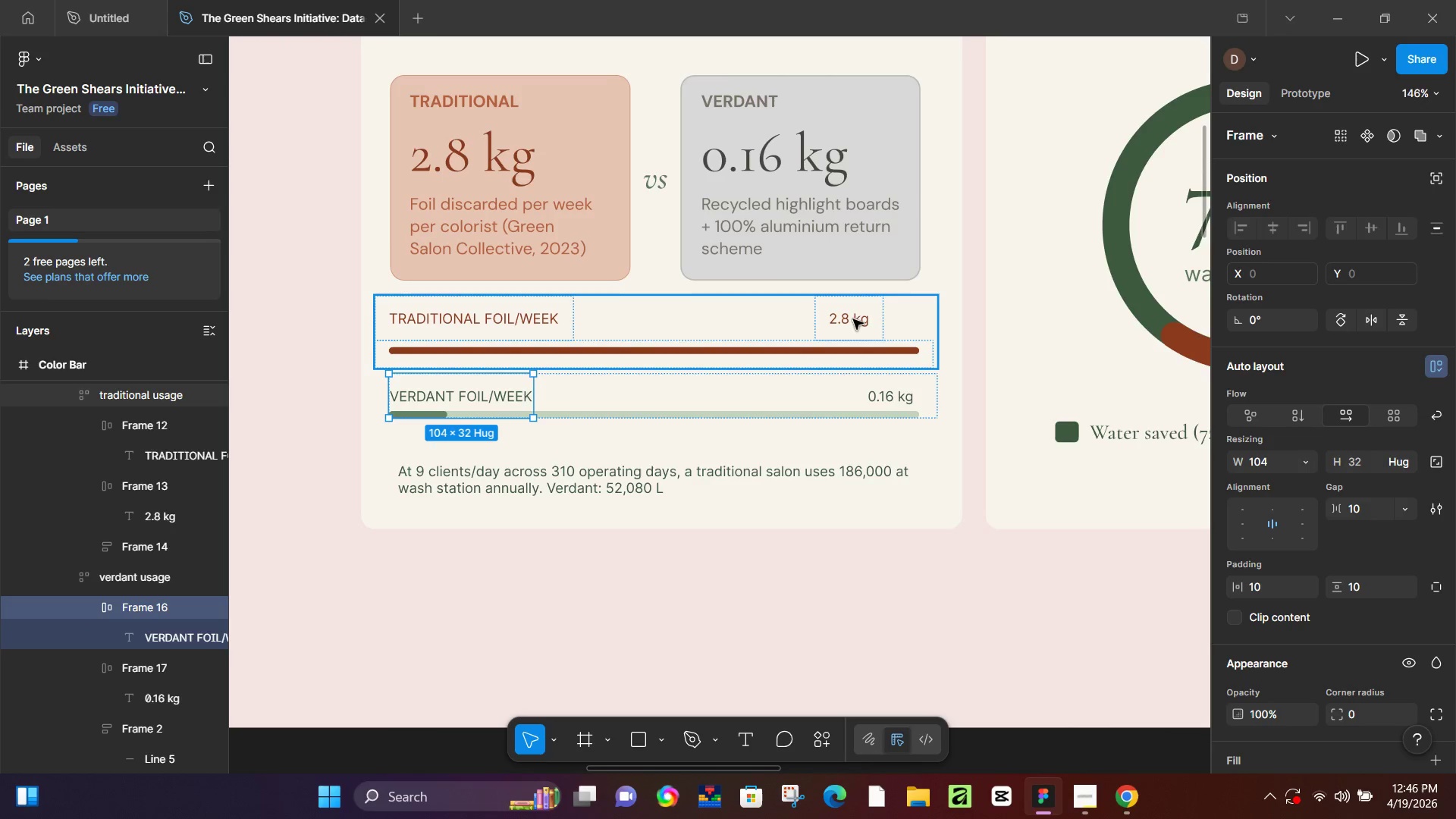 
left_click([849, 322])
 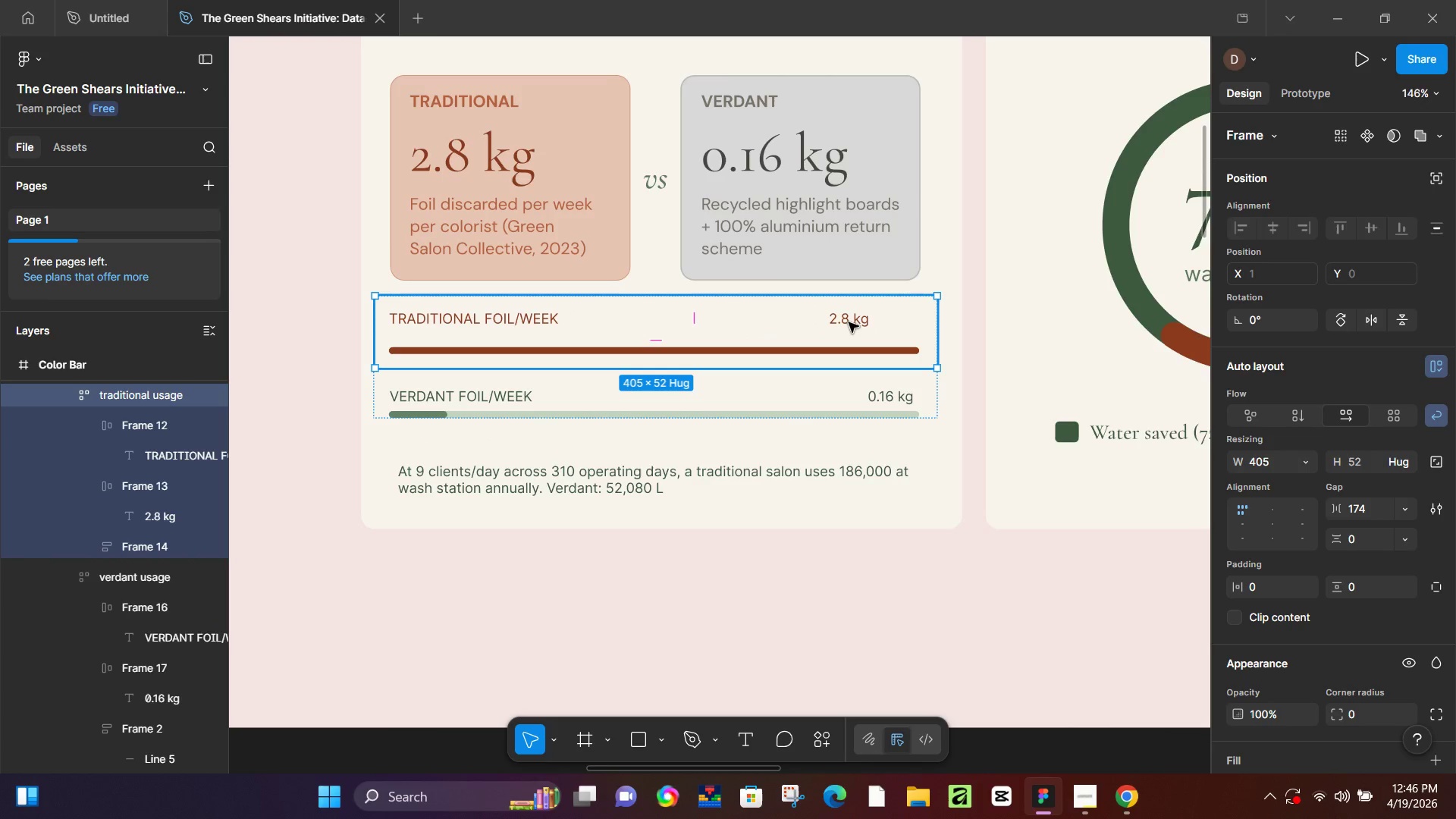 
double_click([849, 322])
 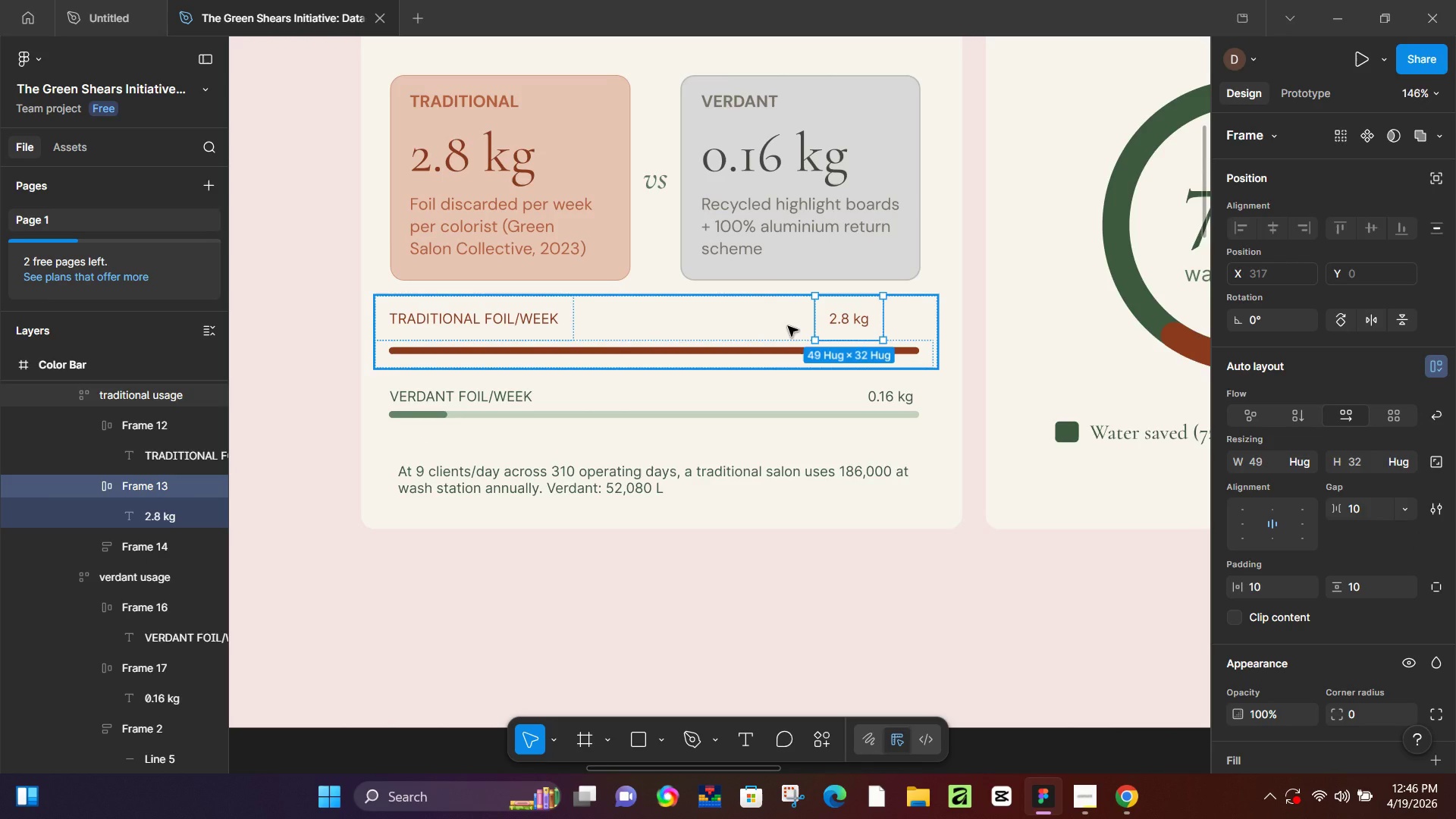 
left_click([788, 326])
 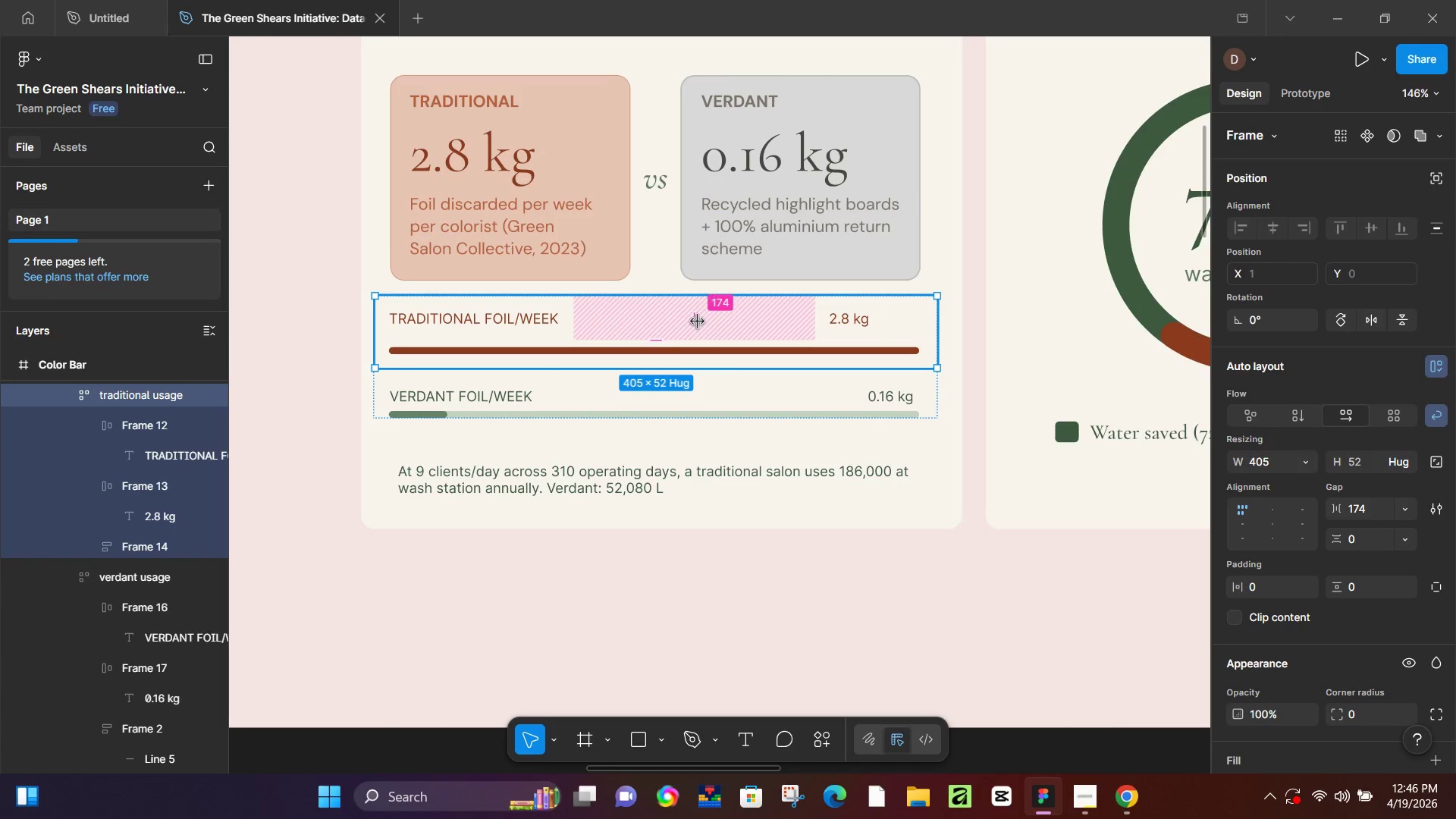 
left_click_drag(start_coordinate=[697, 322], to_coordinate=[720, 321])
 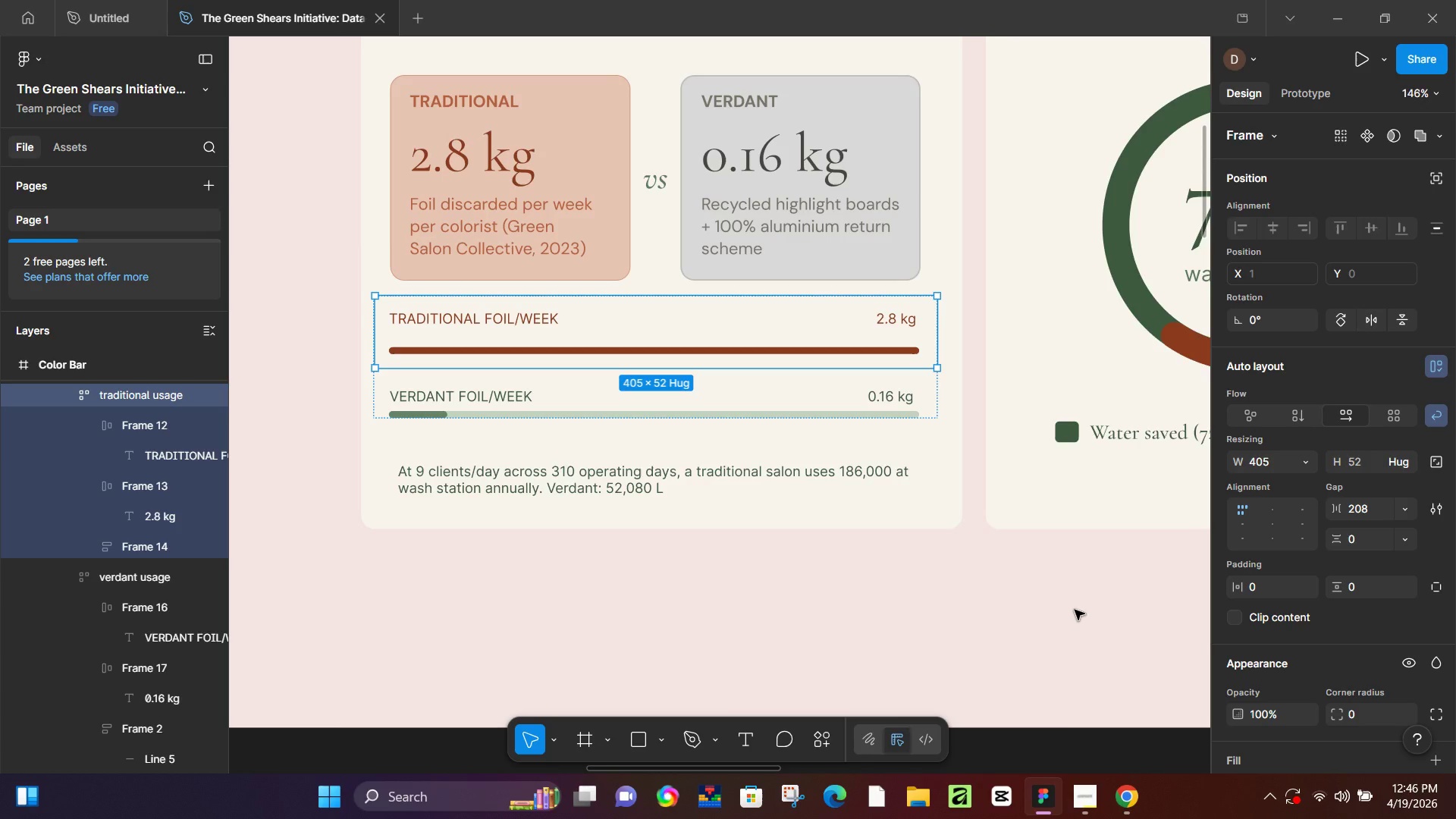 
wait(5.5)
 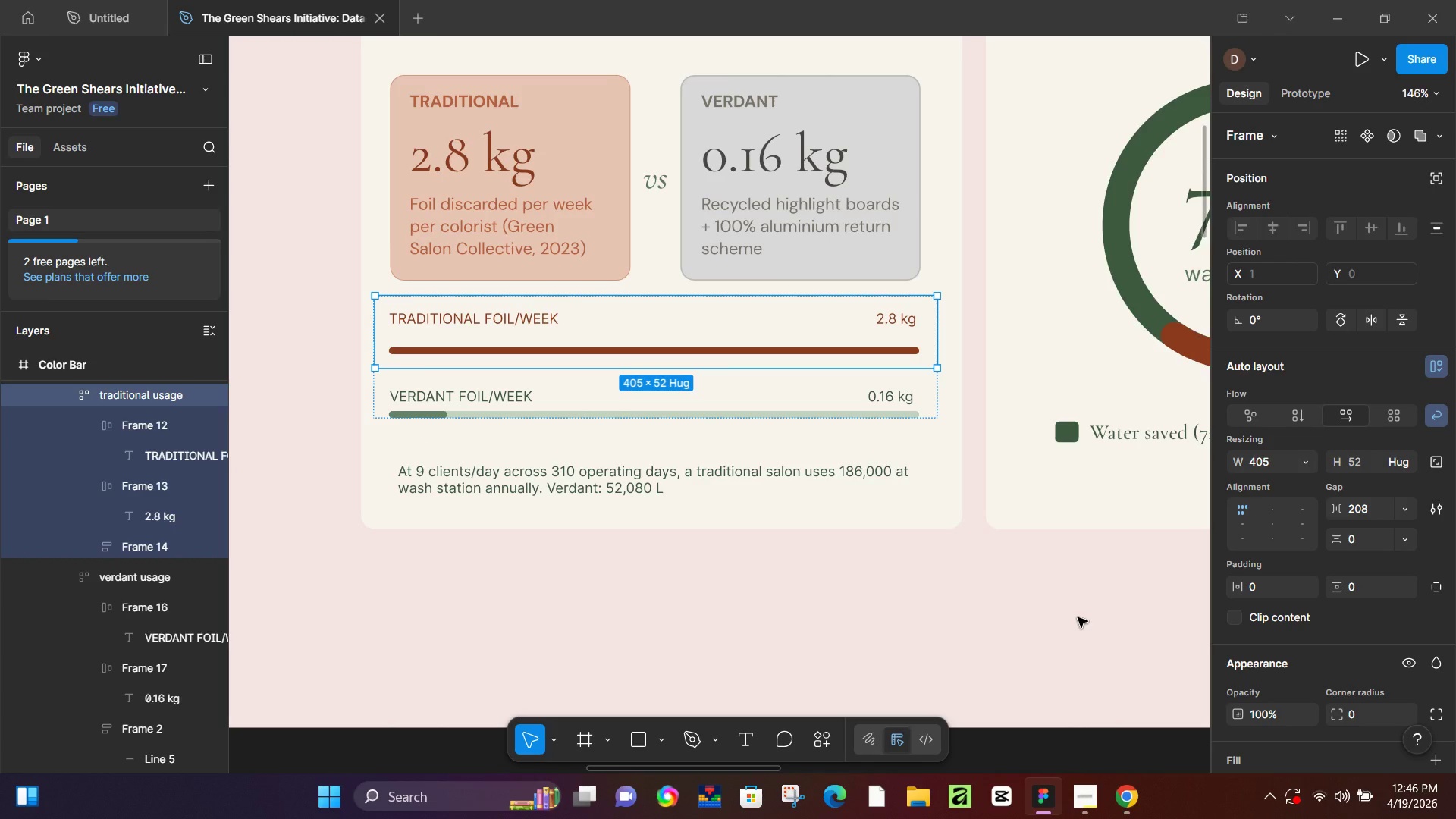 
left_click([1088, 754])
 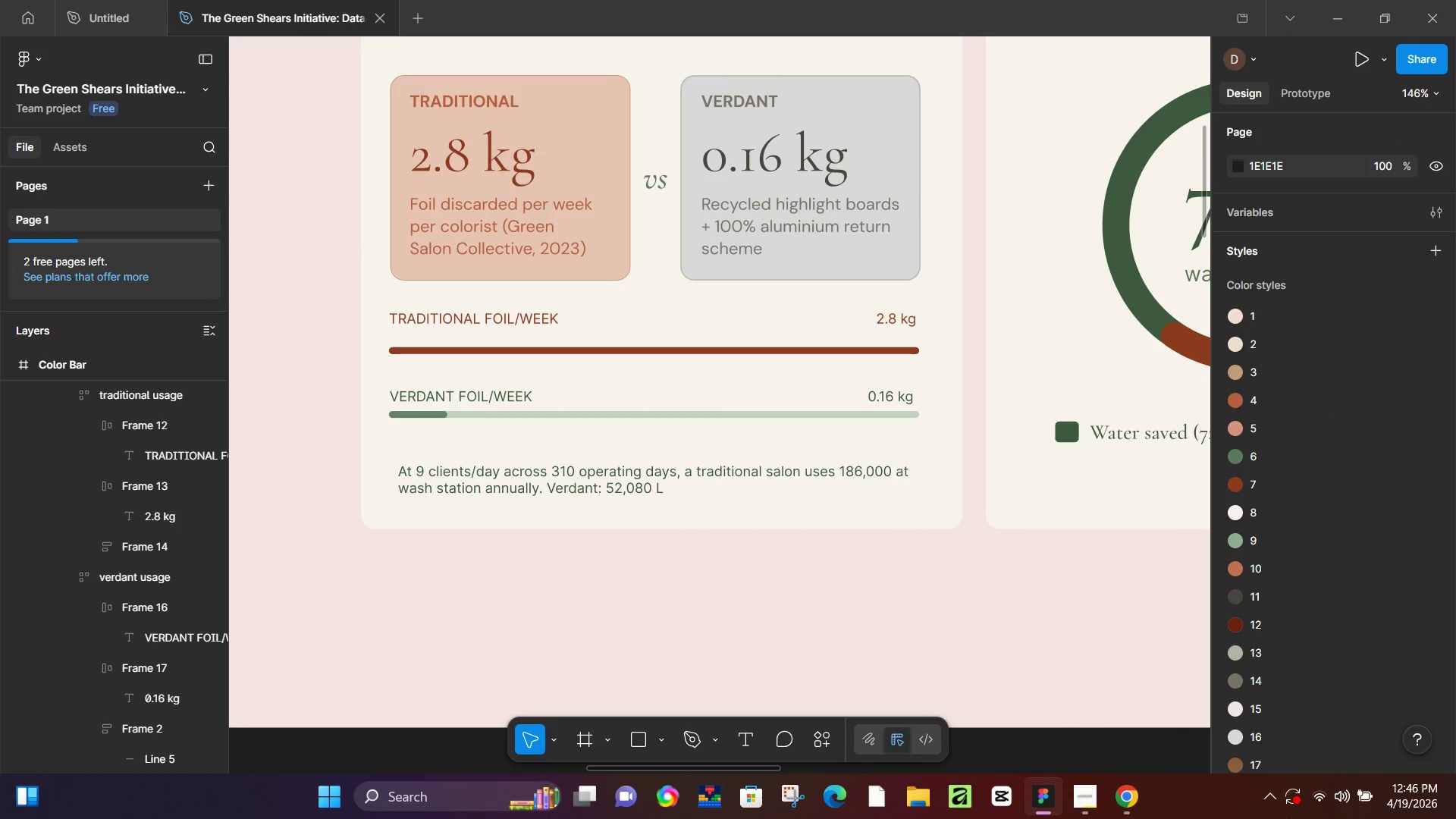 
left_click([1126, 796])
 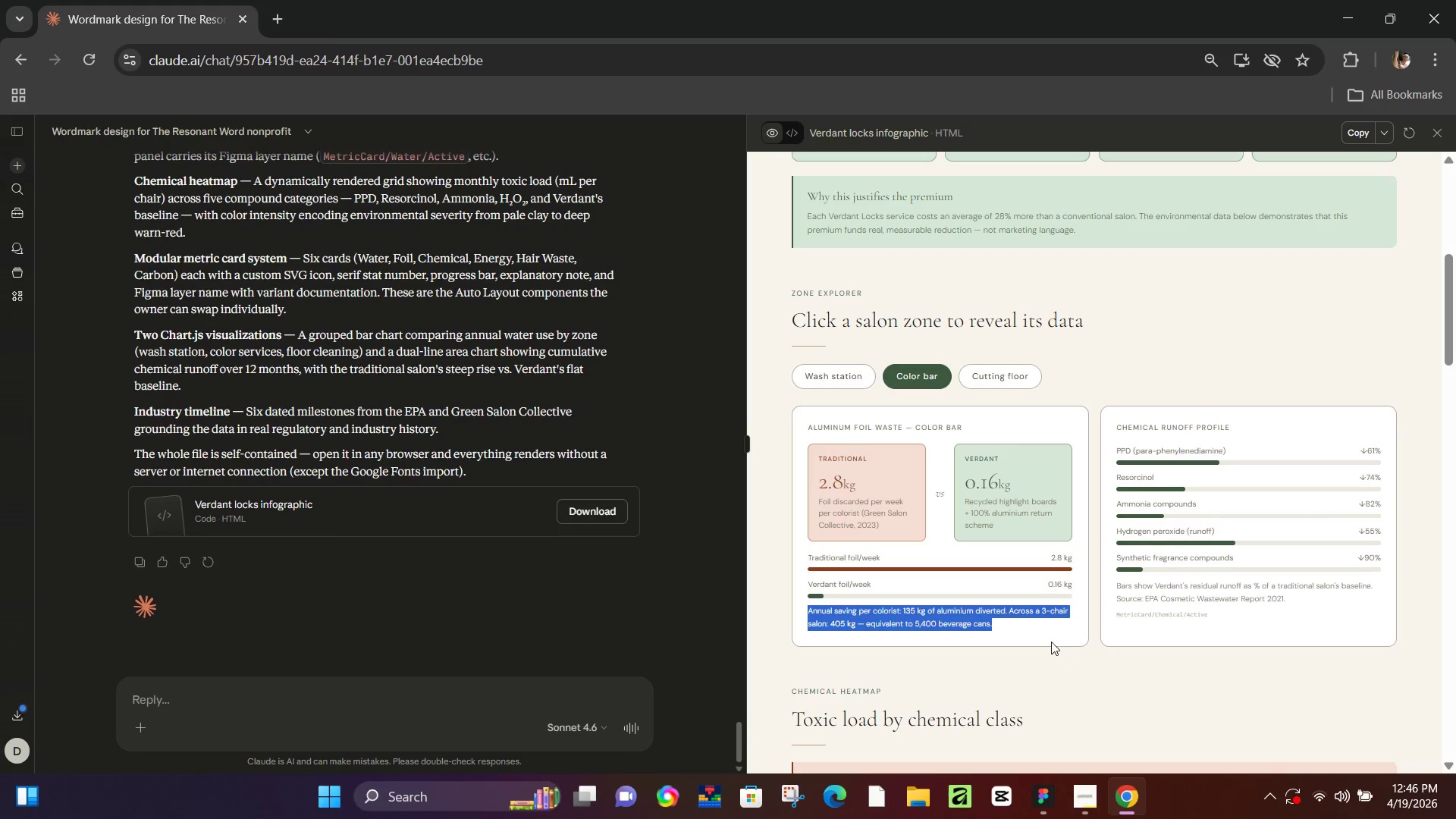 
key(Control+C)
 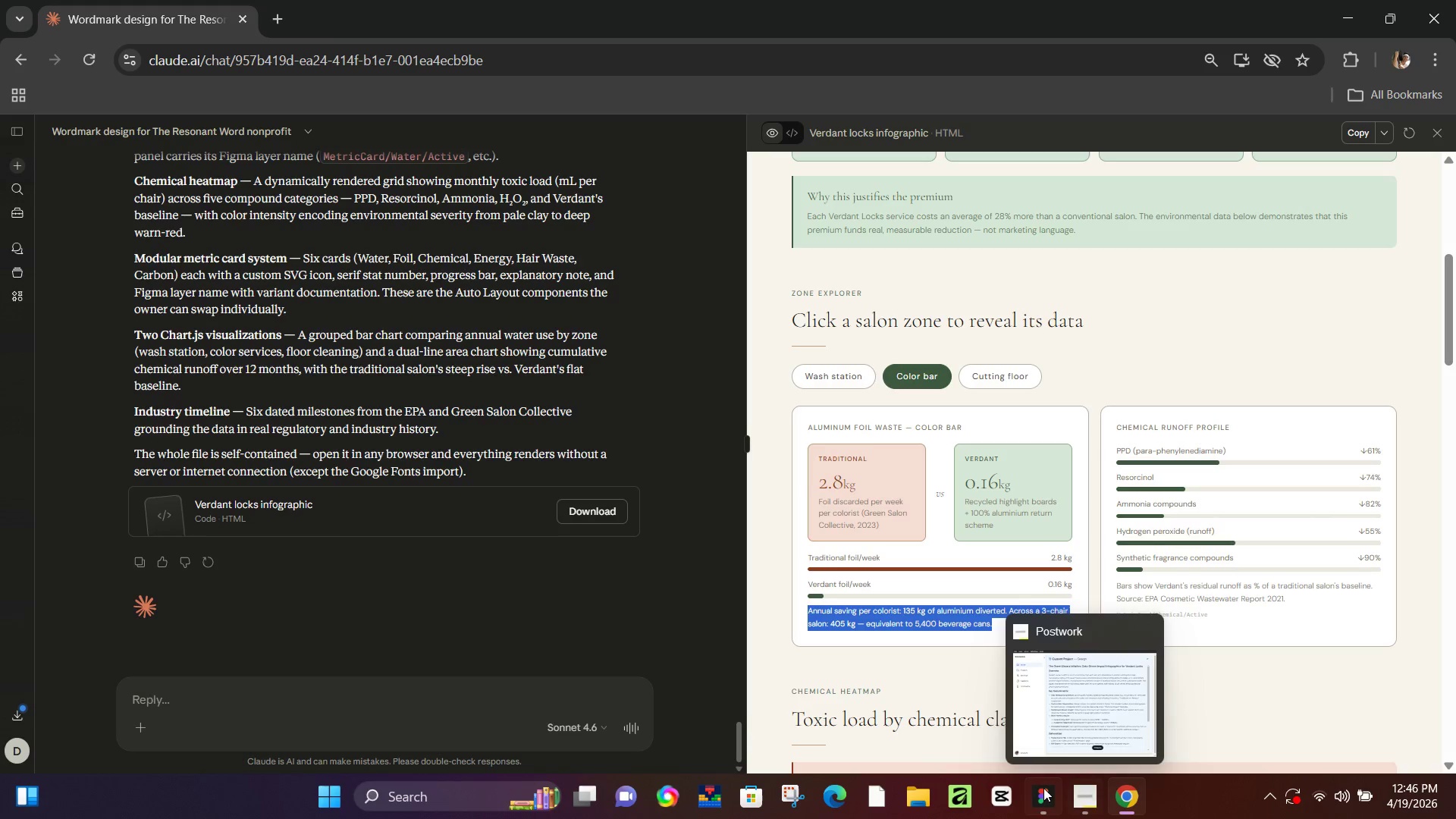 
left_click([1041, 789])
 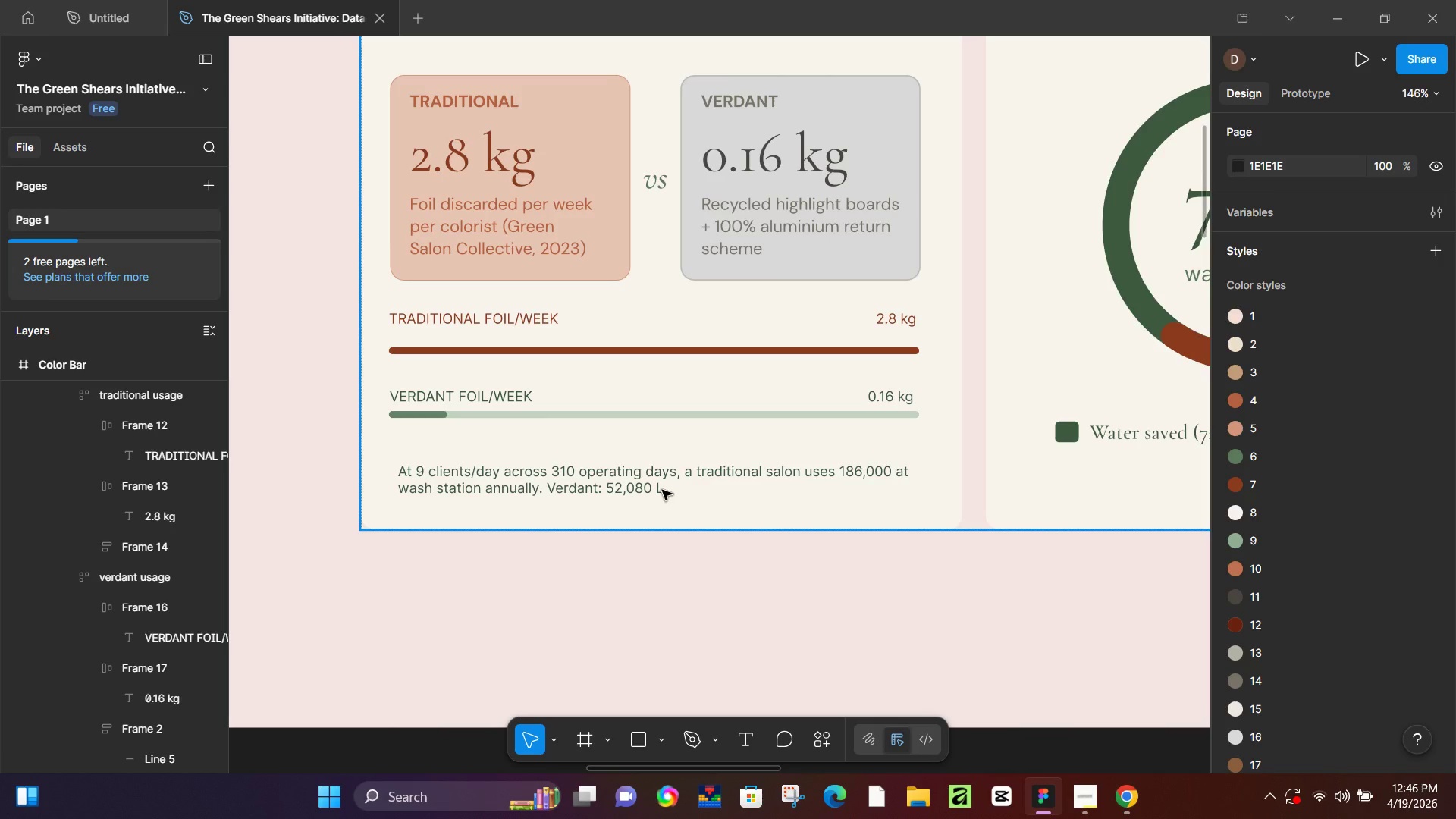 
double_click([633, 488])
 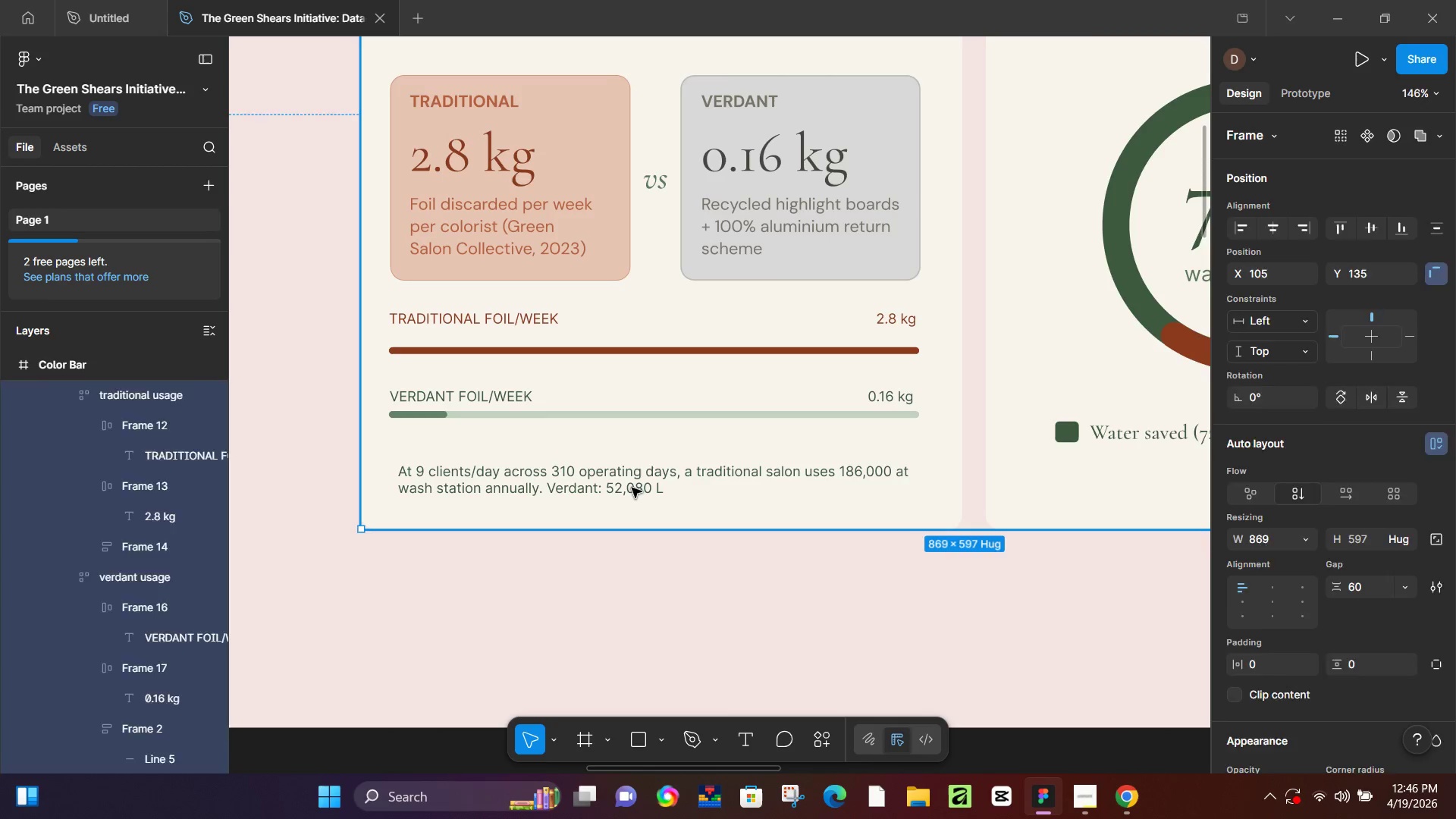 
triple_click([632, 488])
 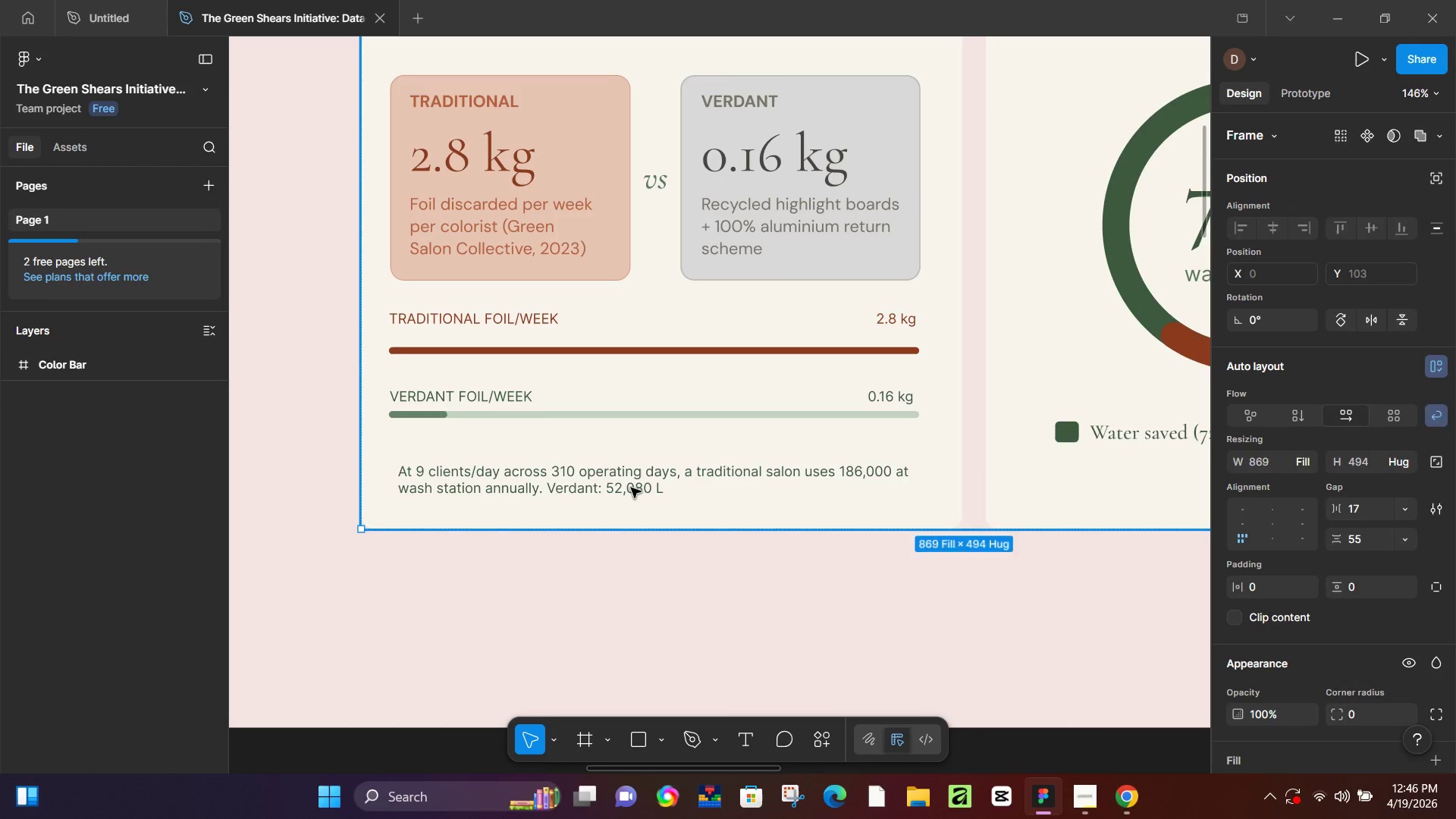 
triple_click([631, 488])
 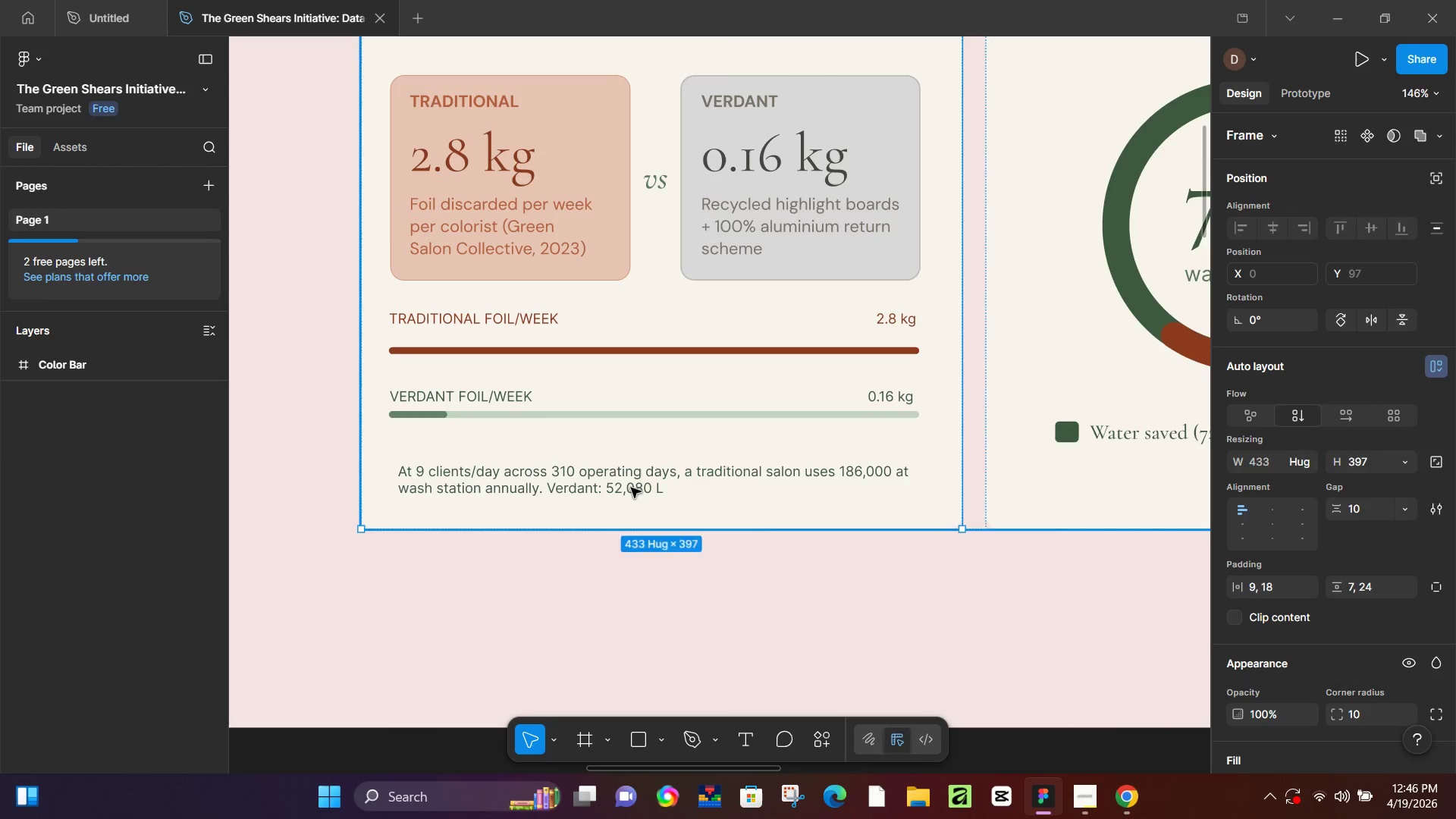 
triple_click([631, 488])
 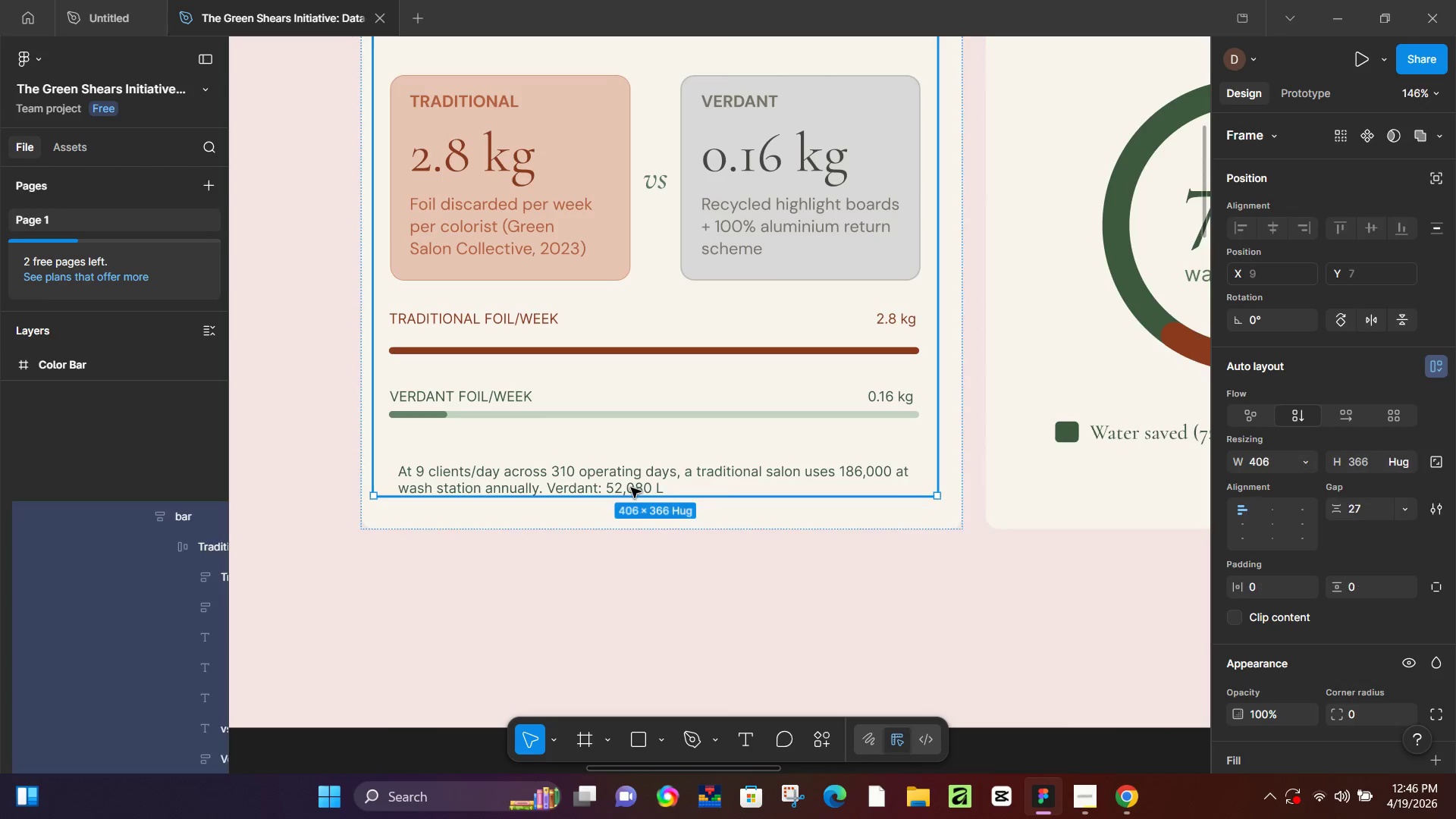 
triple_click([631, 488])
 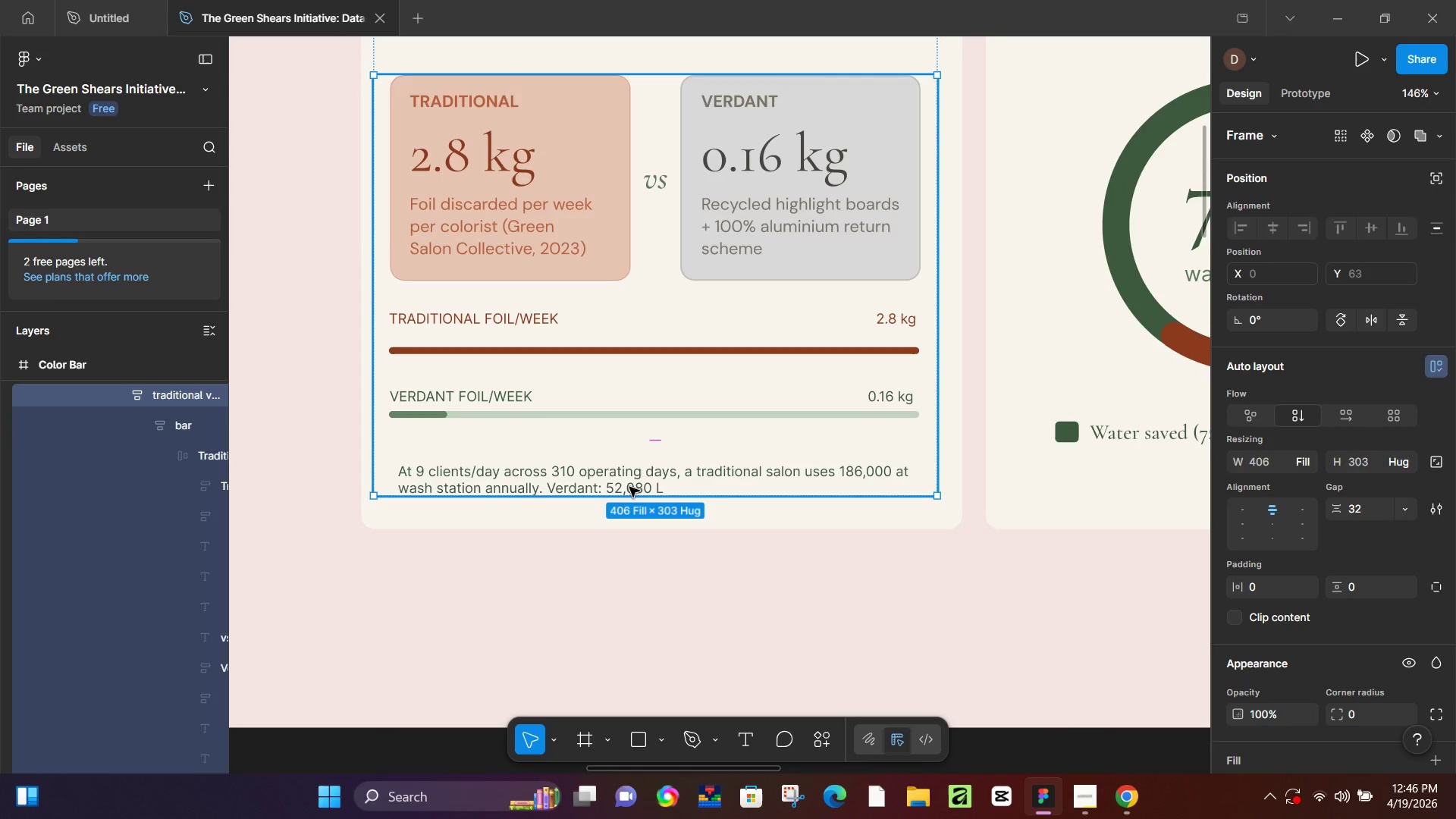 
double_click([629, 487])
 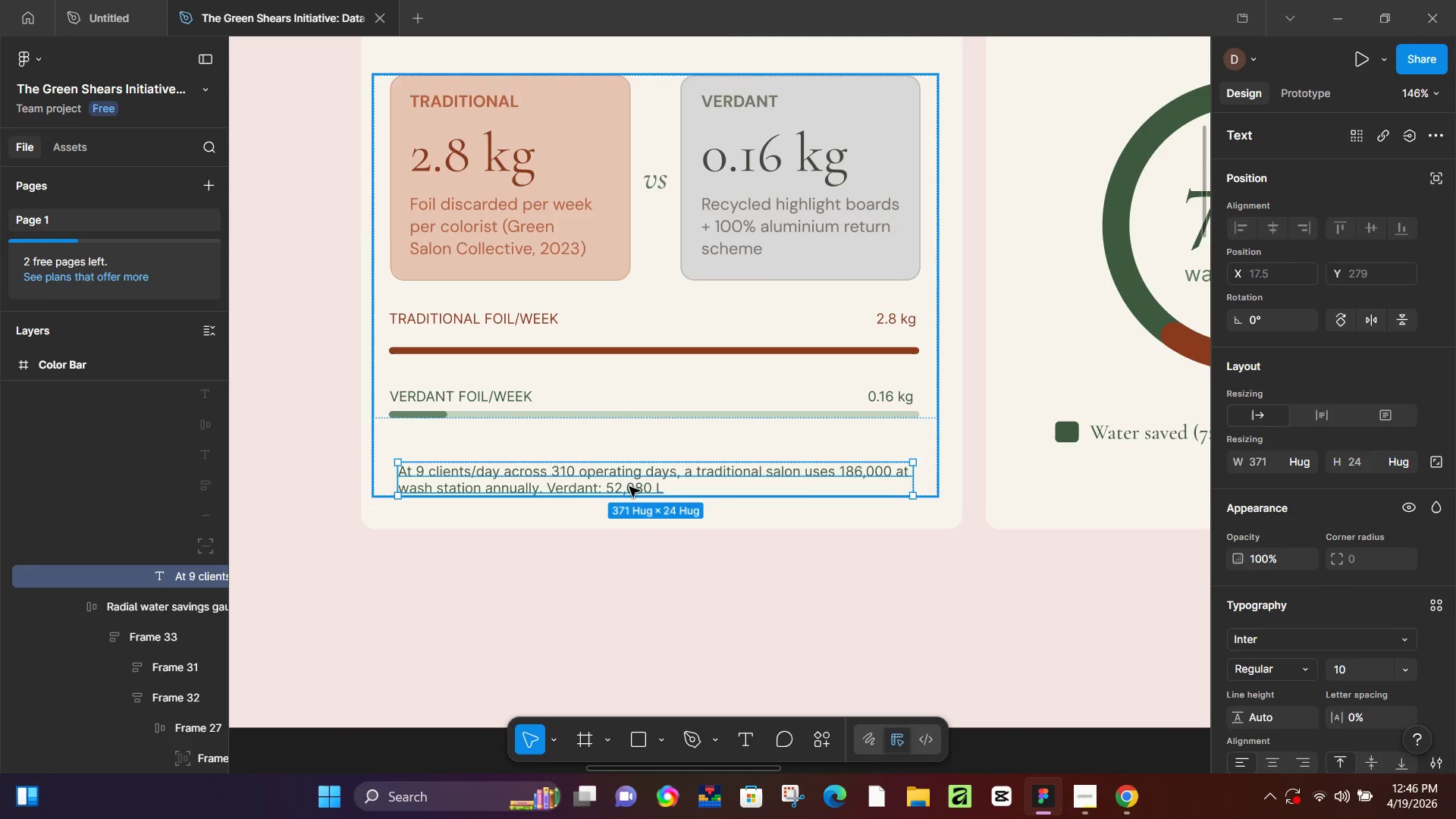 
triple_click([629, 487])
 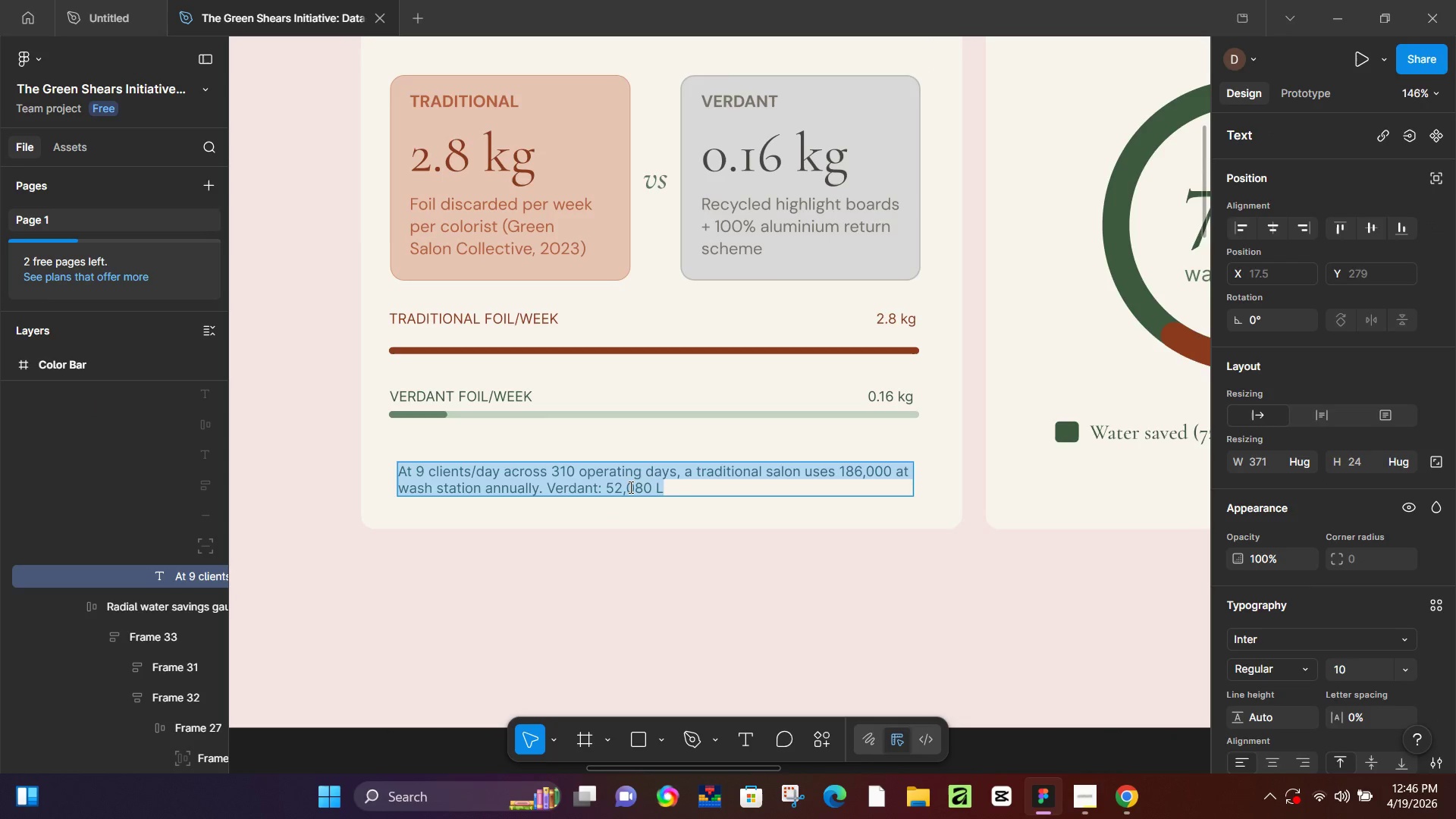 
triple_click([629, 487])
 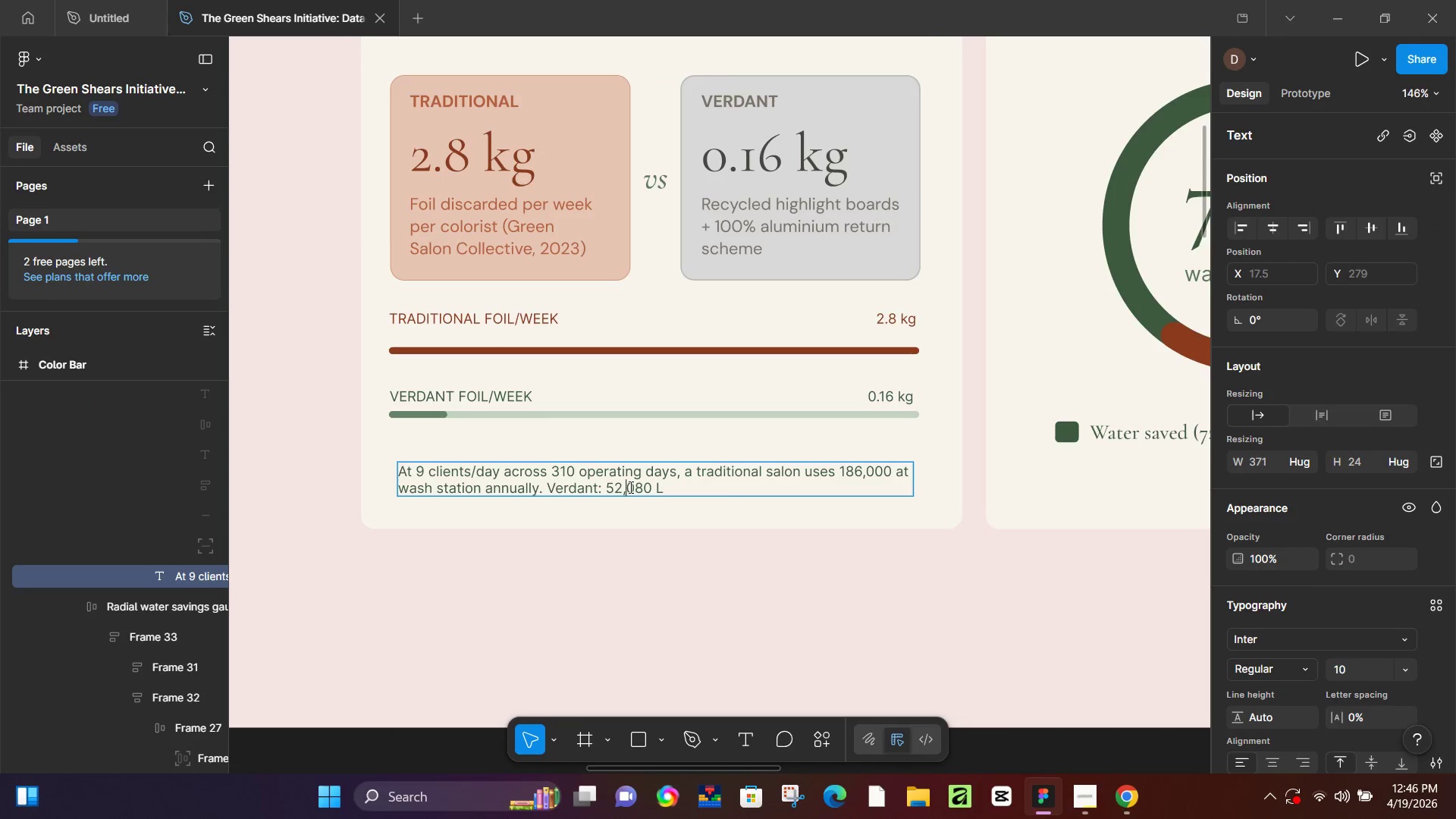 
key(Control+A)
 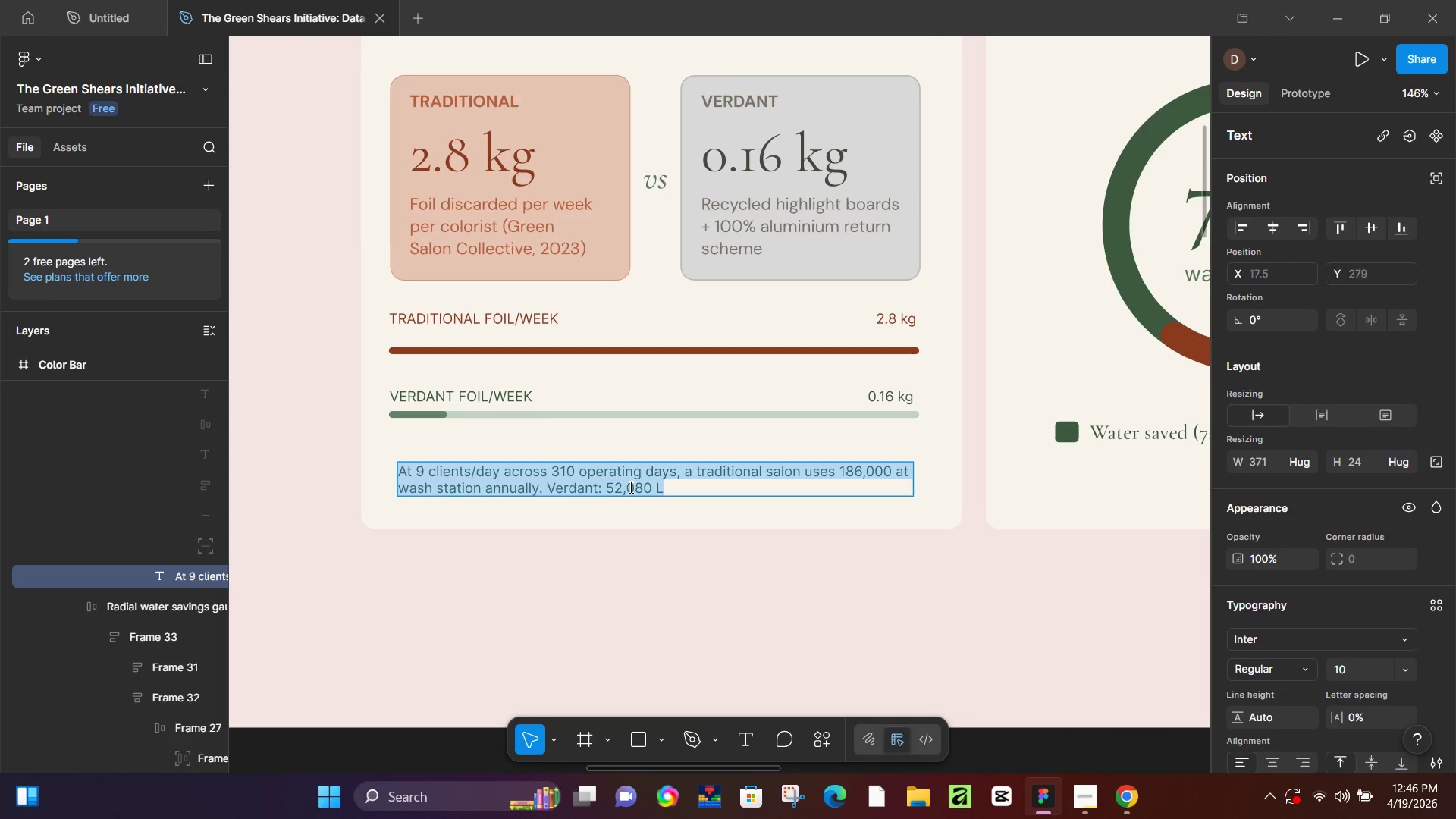 
key(Control+V)
 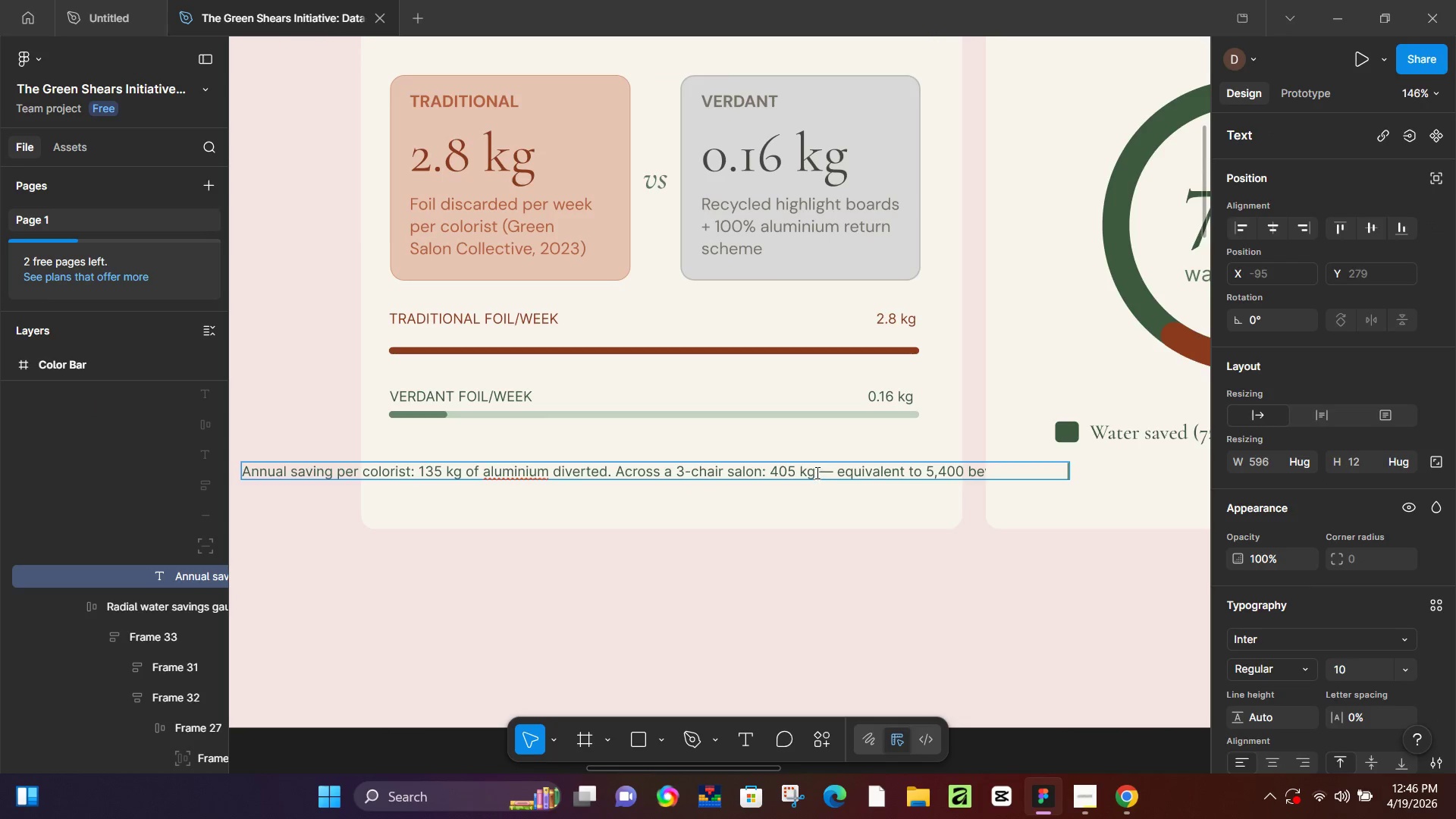 
left_click([774, 472])
 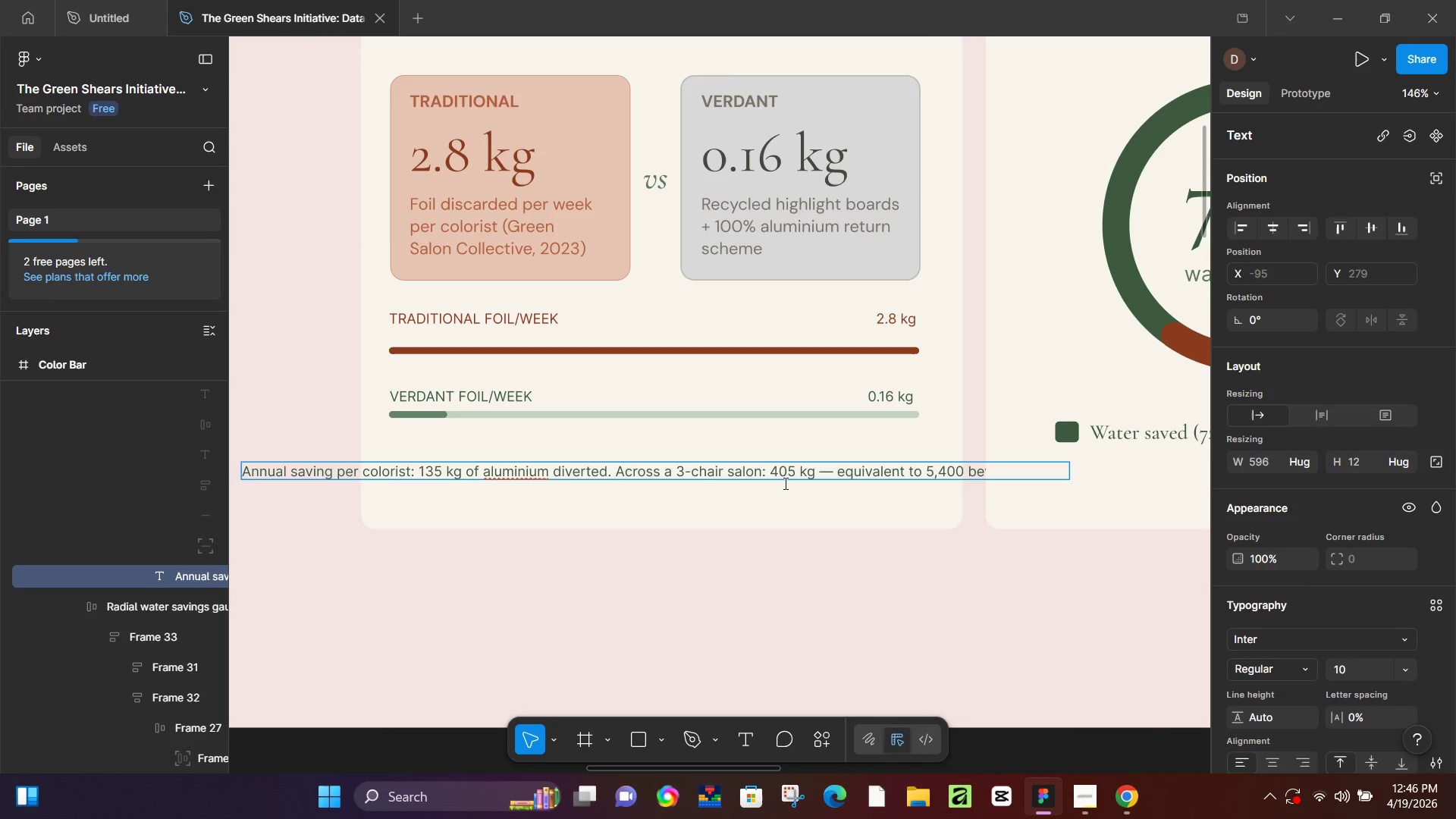 
key(Enter)
 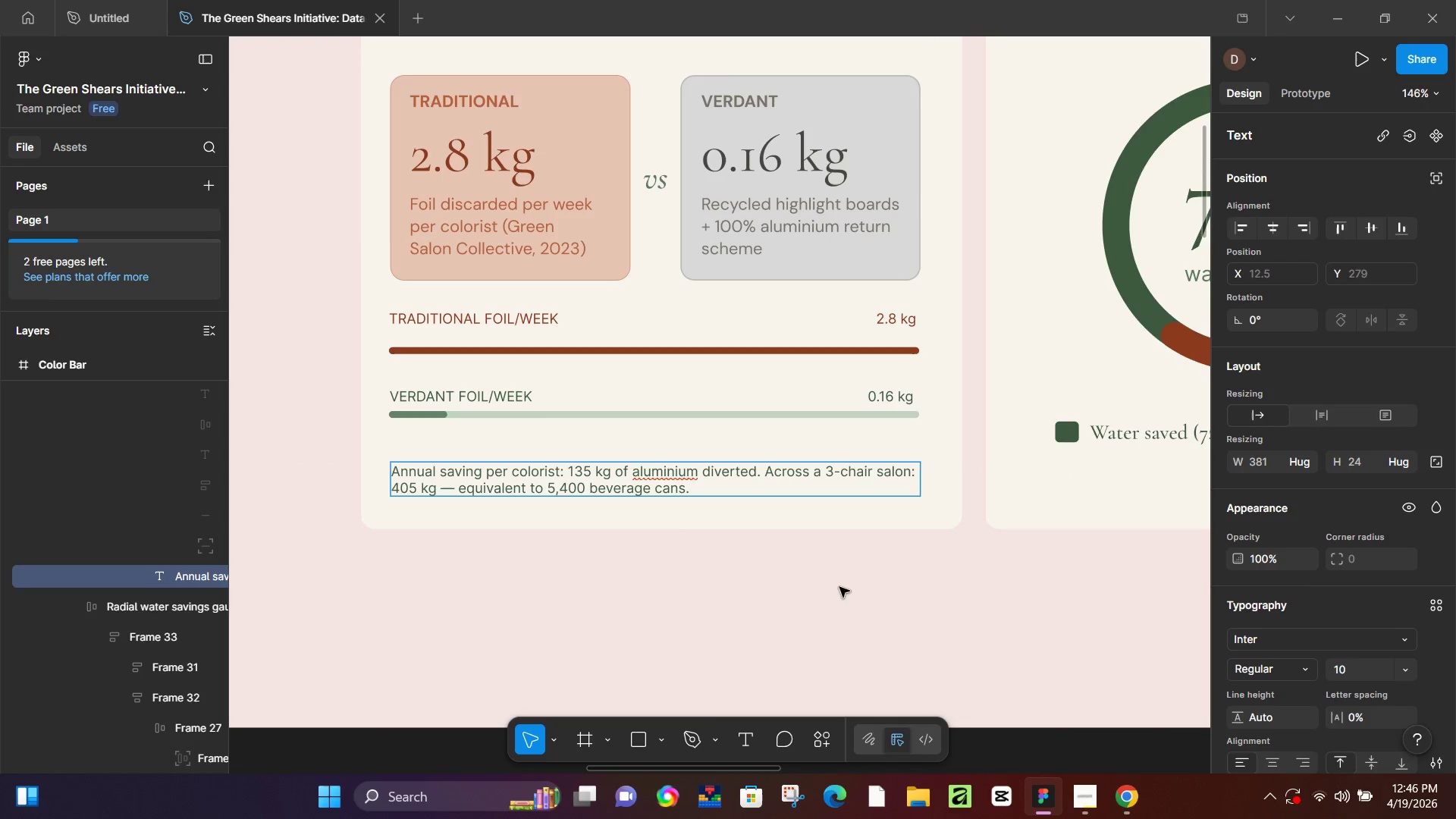 
left_click_drag(start_coordinate=[856, 614], to_coordinate=[861, 614])
 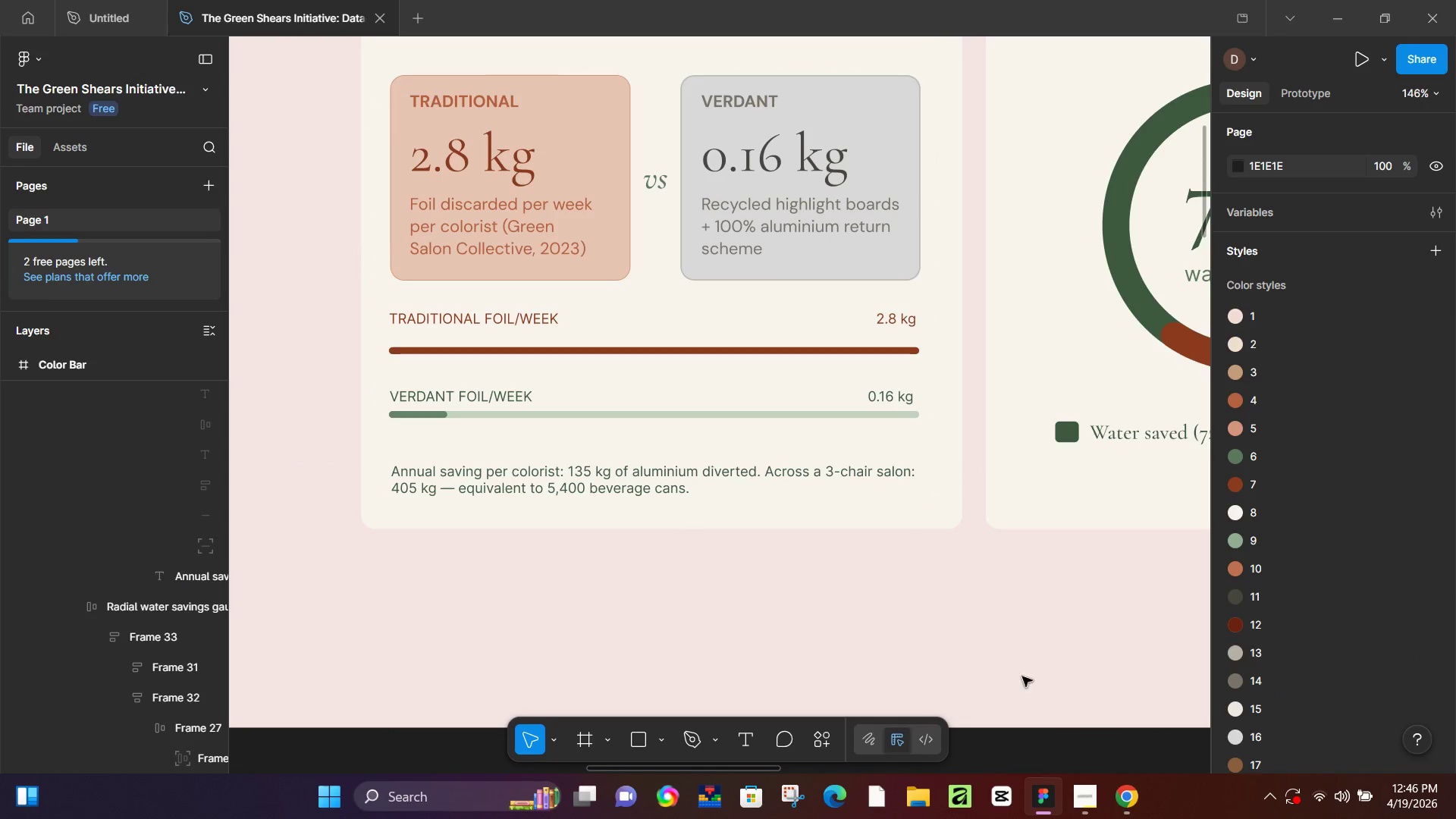 
hold_key(key=ControlLeft, duration=0.44)
 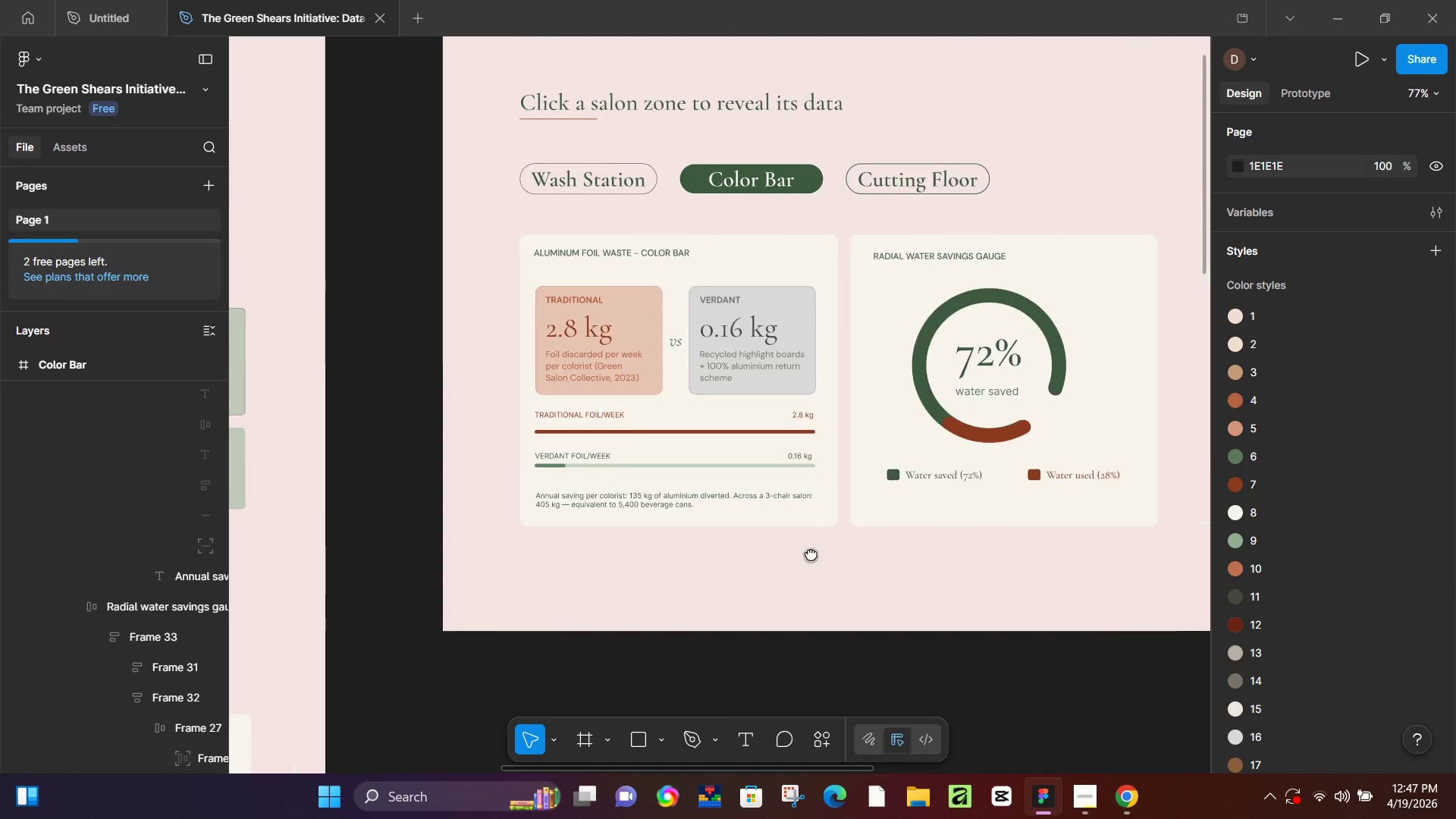 
hold_key(key=Space, duration=0.47)
 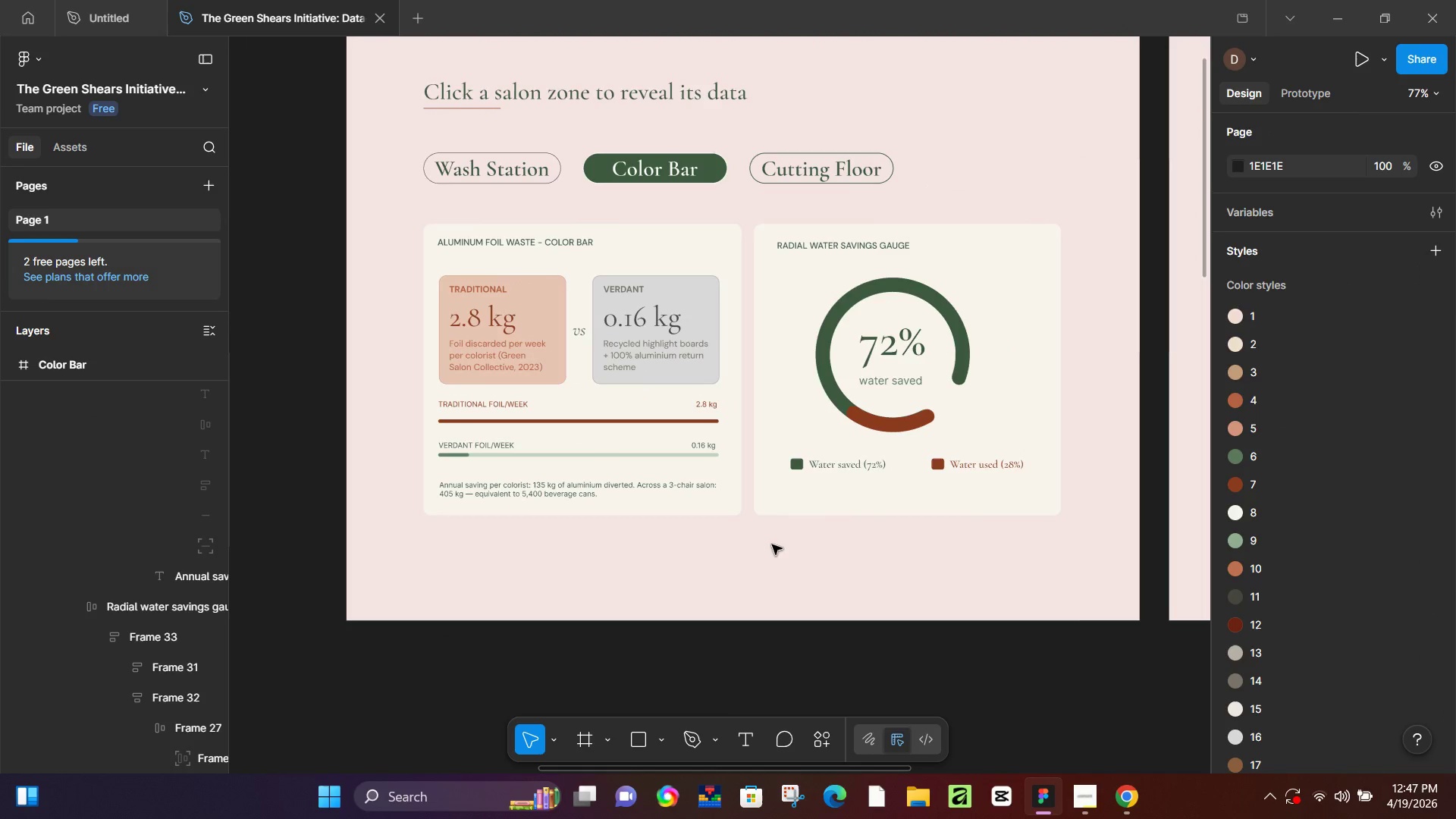 
scroll: coordinate [944, 510], scroll_direction: down, amount: 5.0
 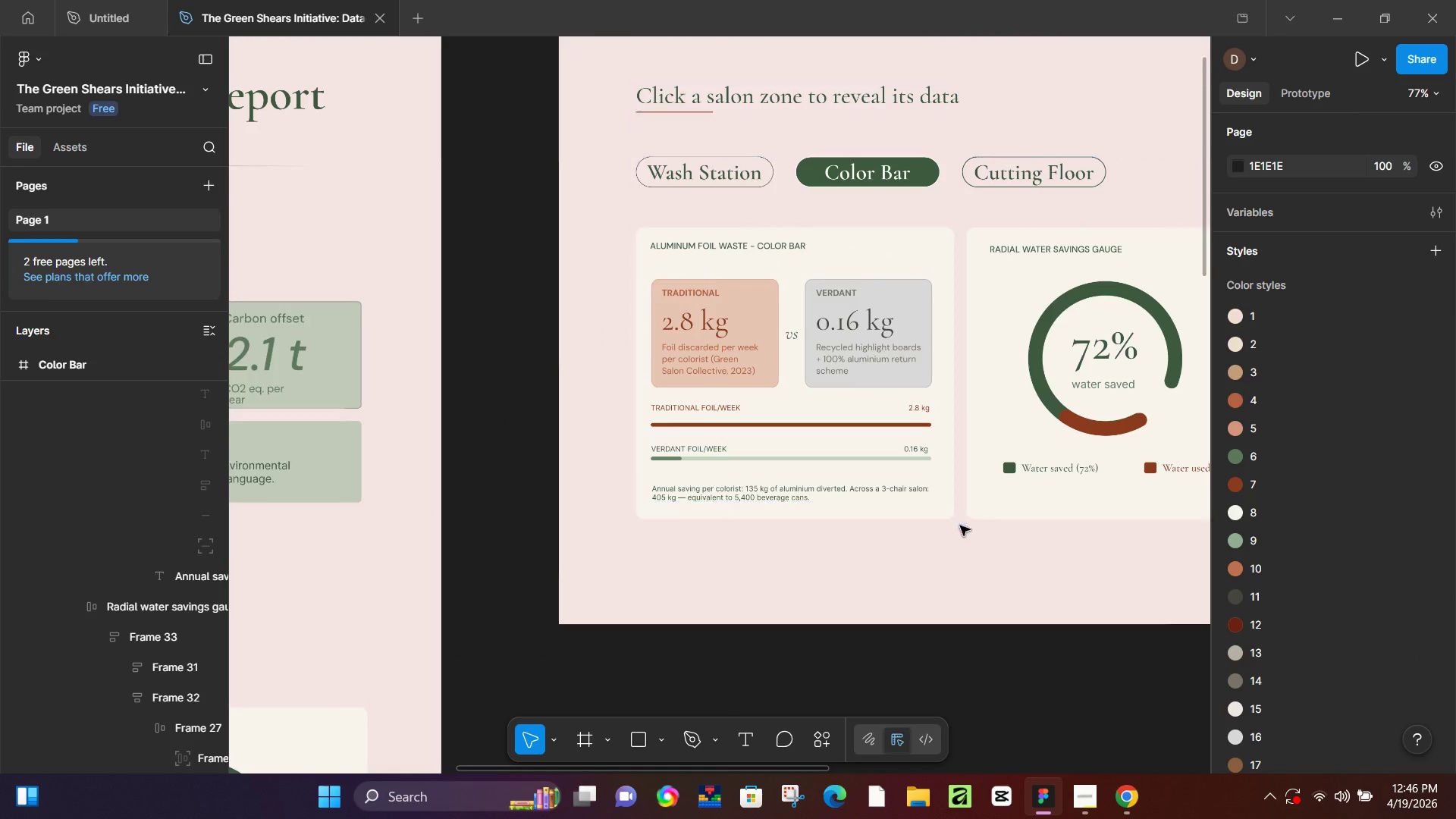 
left_click_drag(start_coordinate=[985, 549], to_coordinate=[773, 545])
 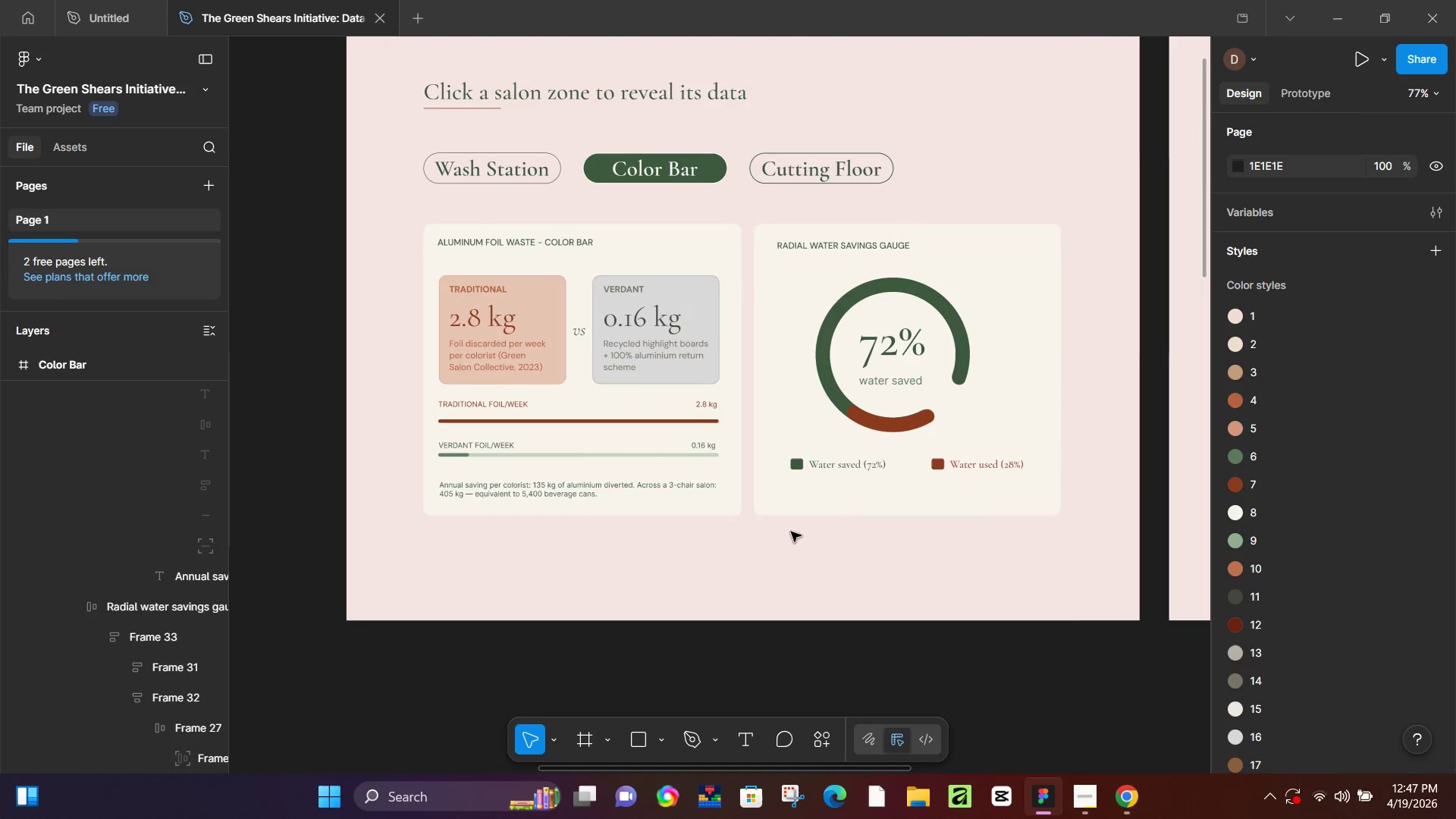 
hold_key(key=ControlLeft, duration=0.47)
 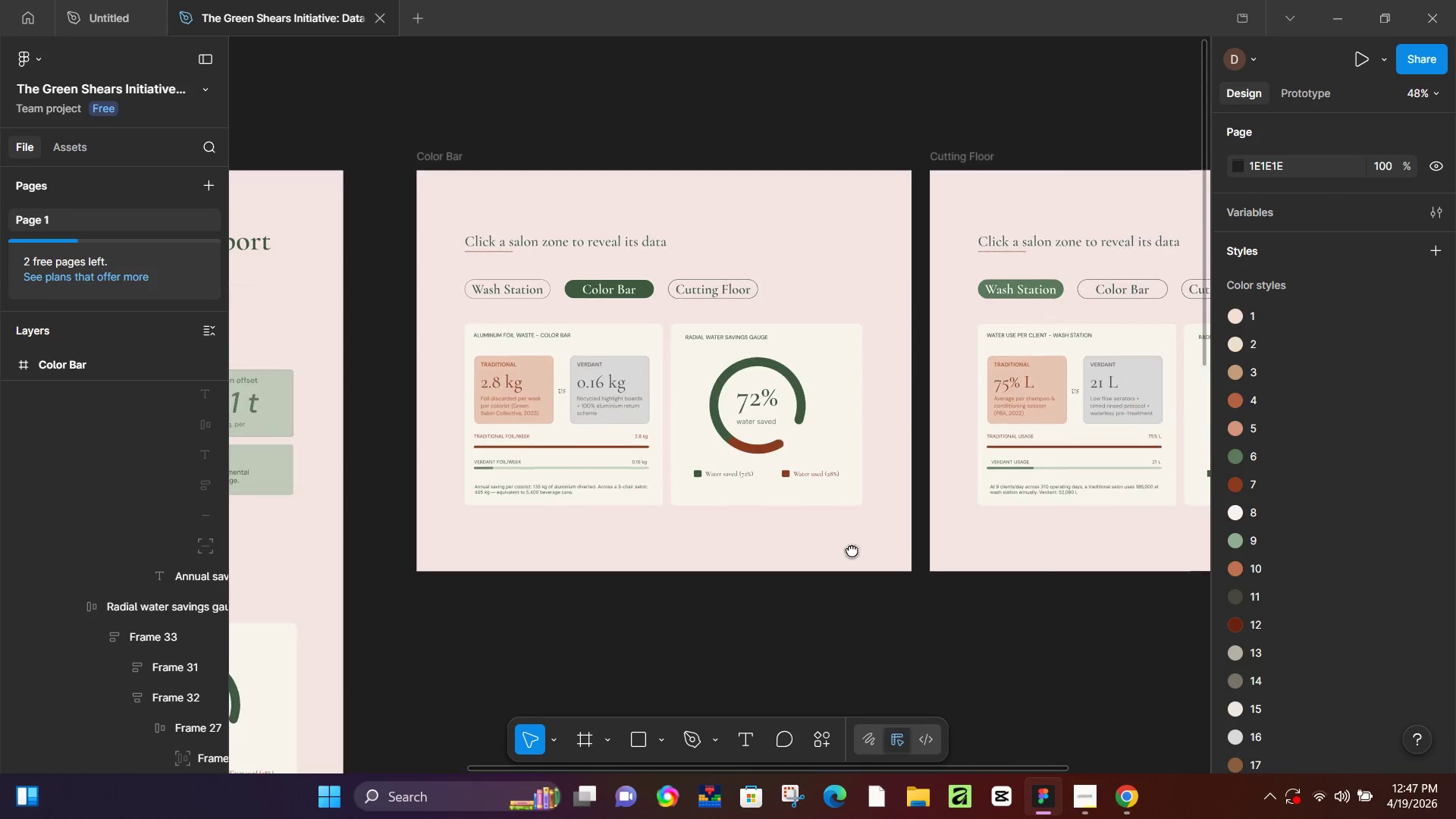 
hold_key(key=Space, duration=0.44)
 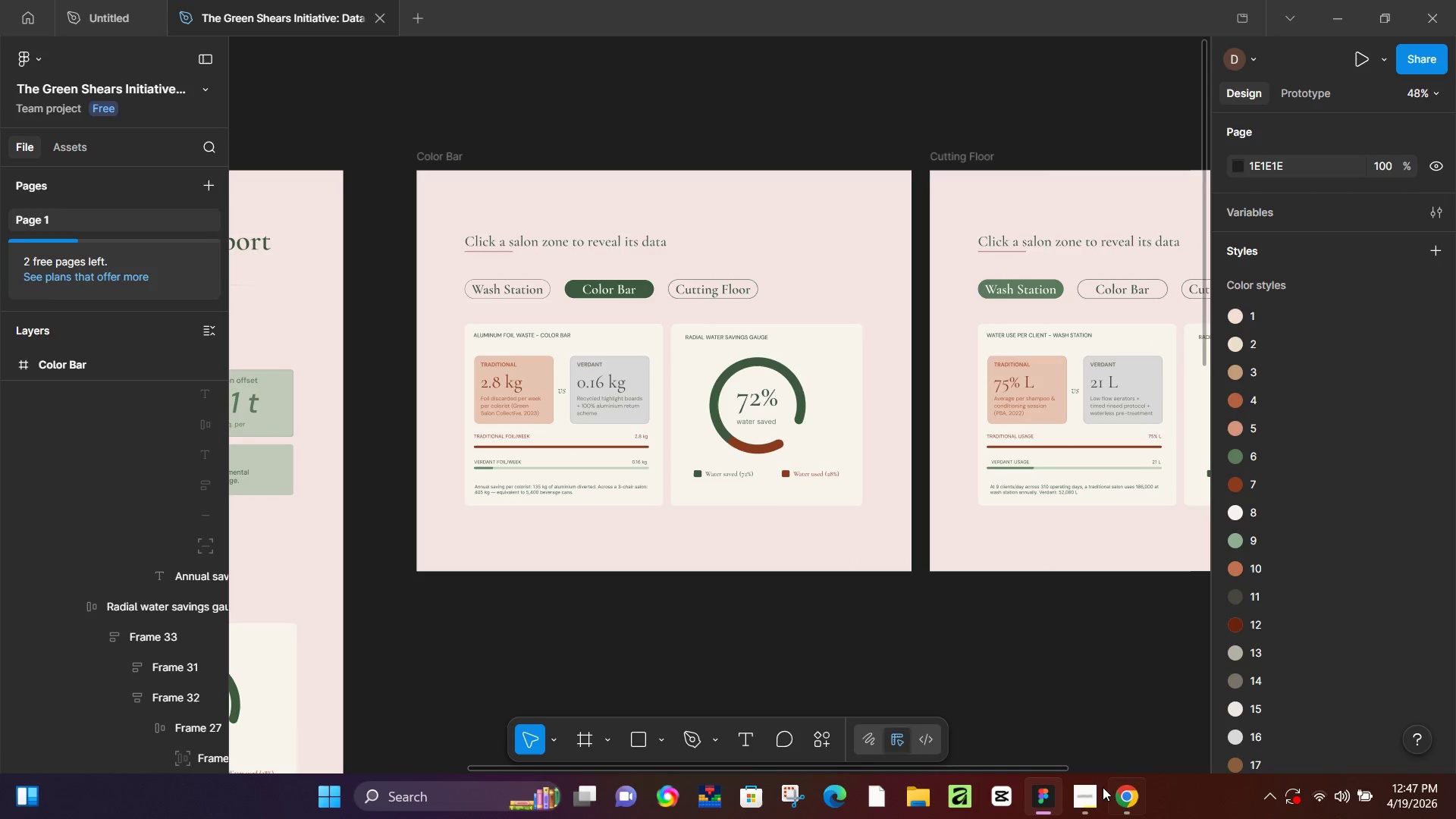 
scroll: coordinate [876, 500], scroll_direction: down, amount: 6.0
 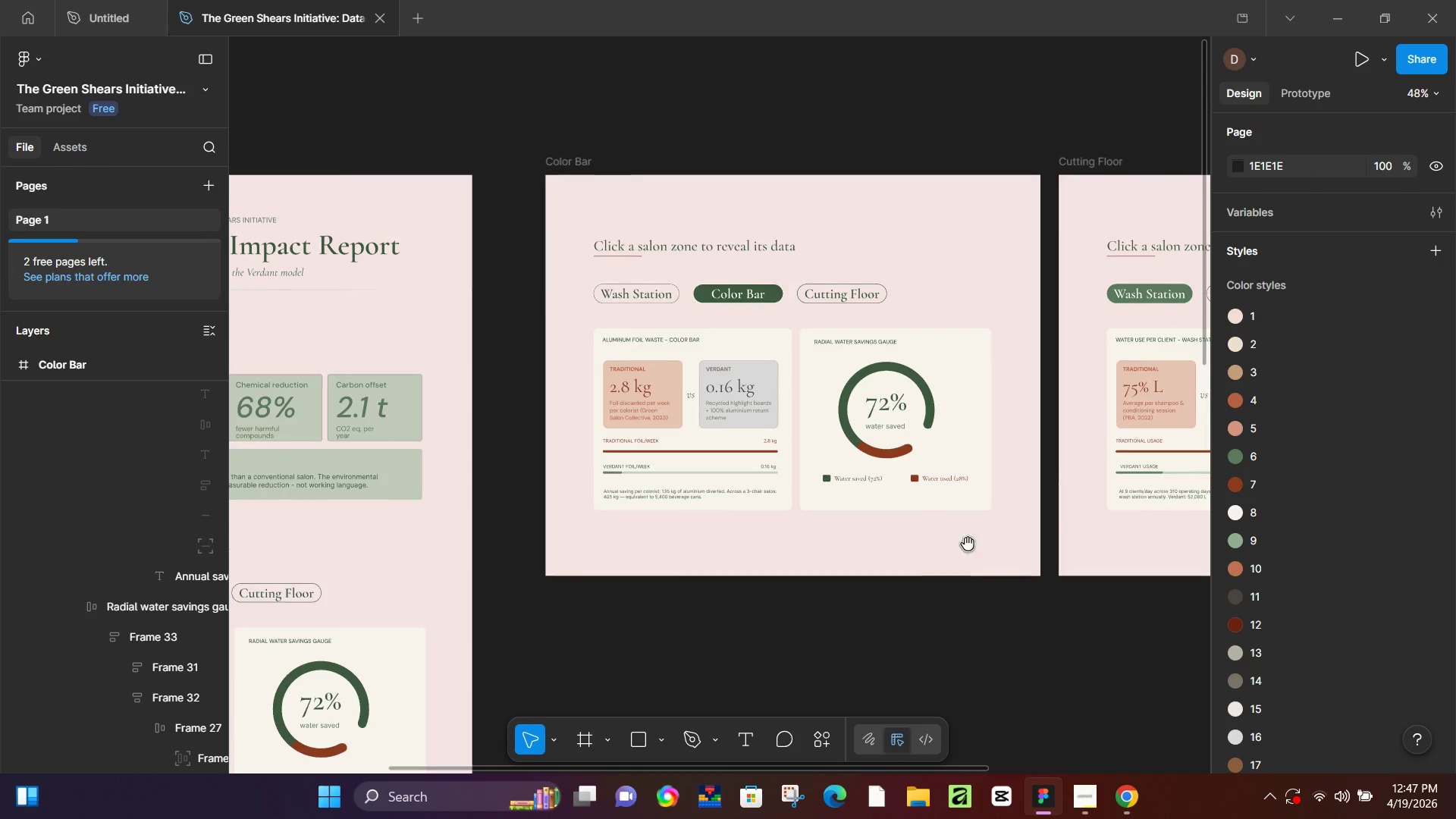 
left_click_drag(start_coordinate=[980, 554], to_coordinate=[852, 550])